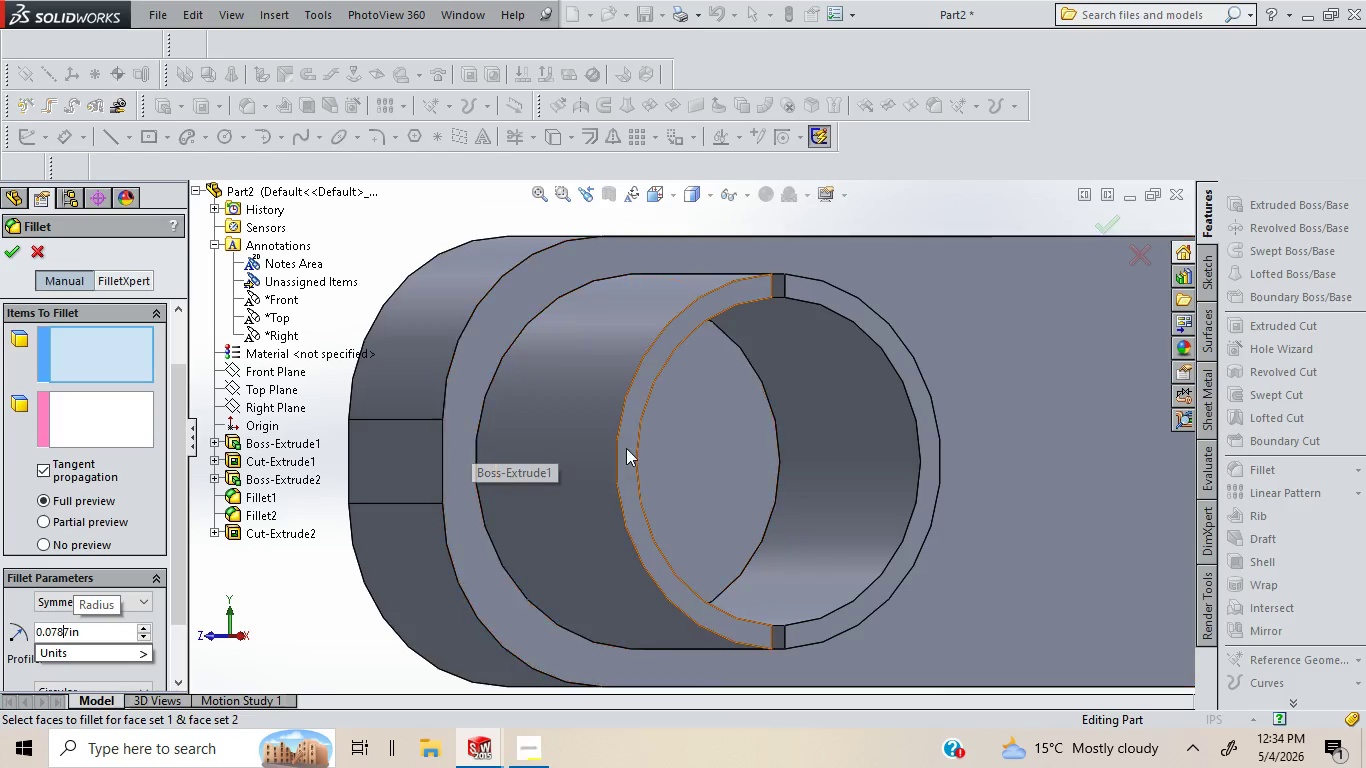 
wait(7.07)
 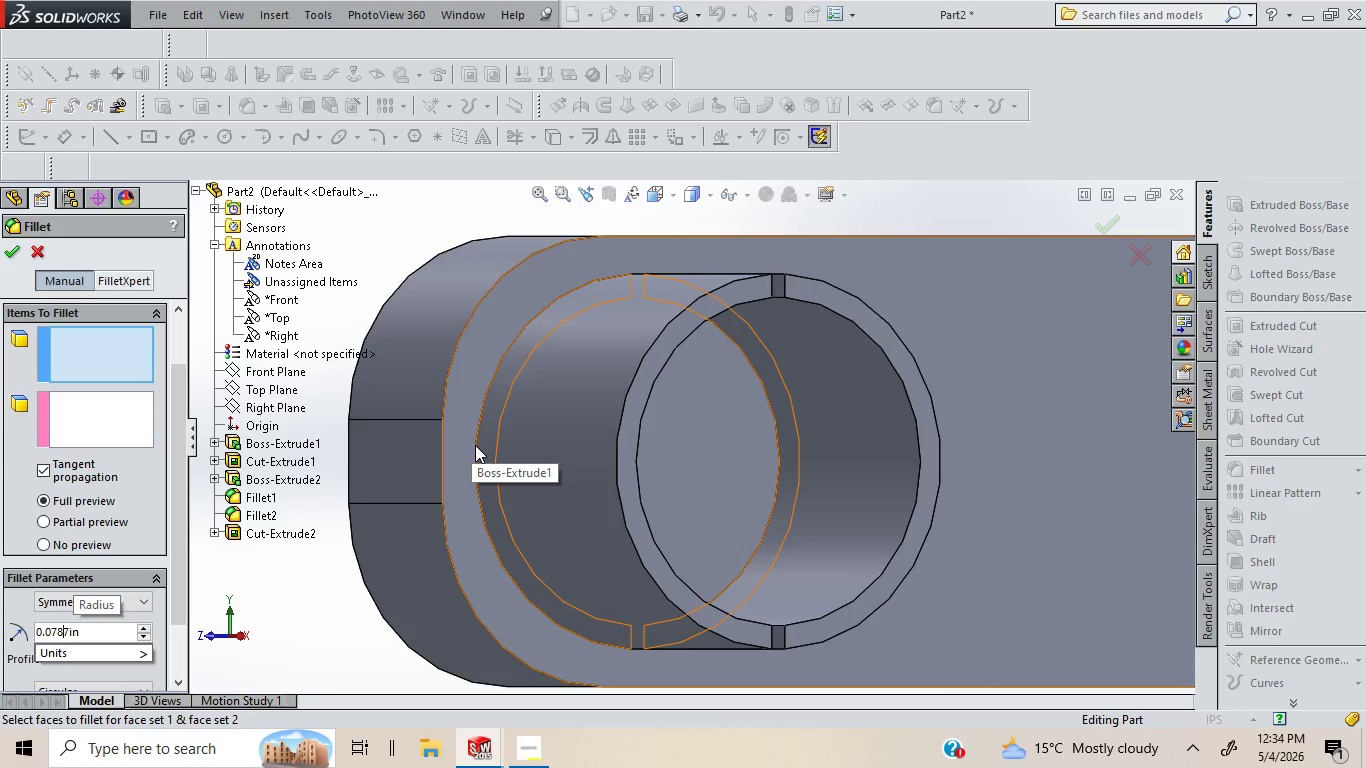 
left_click([614, 449])
 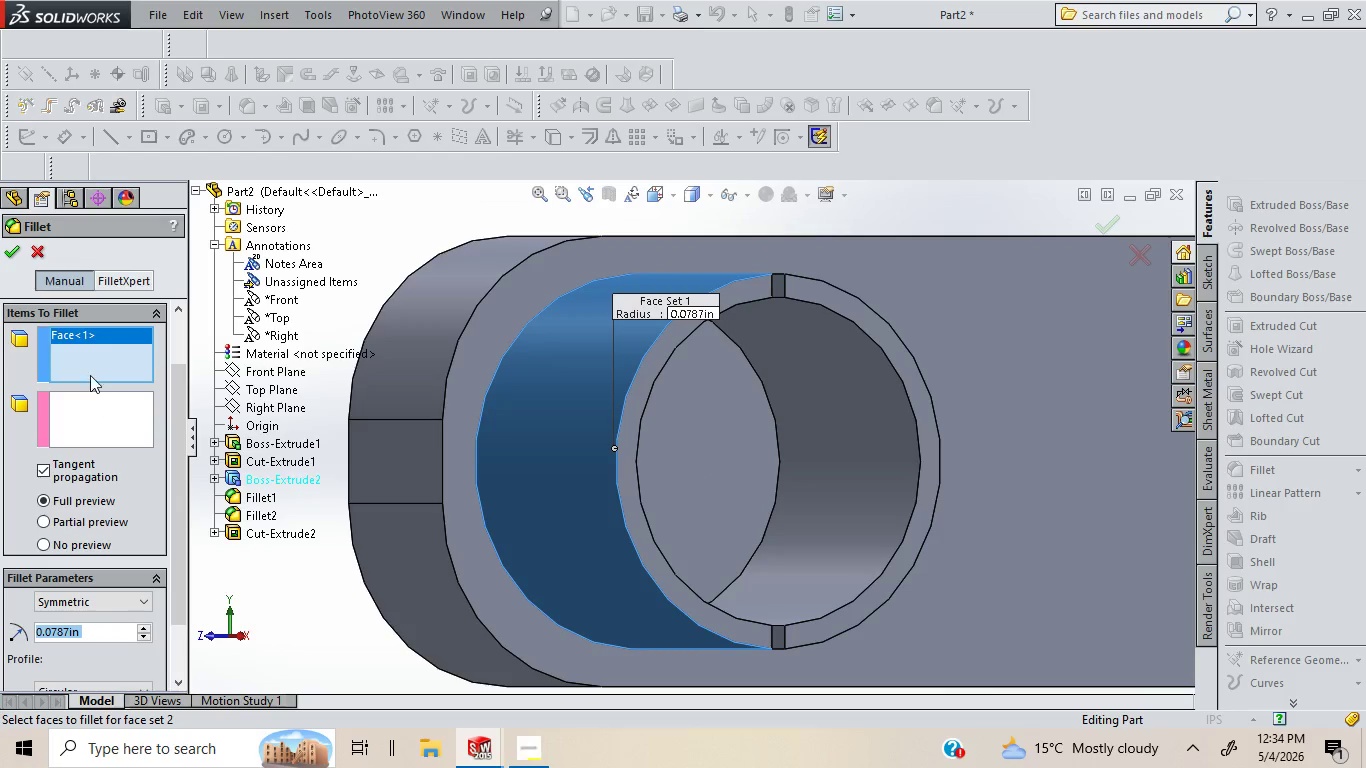 
right_click([94, 337])
 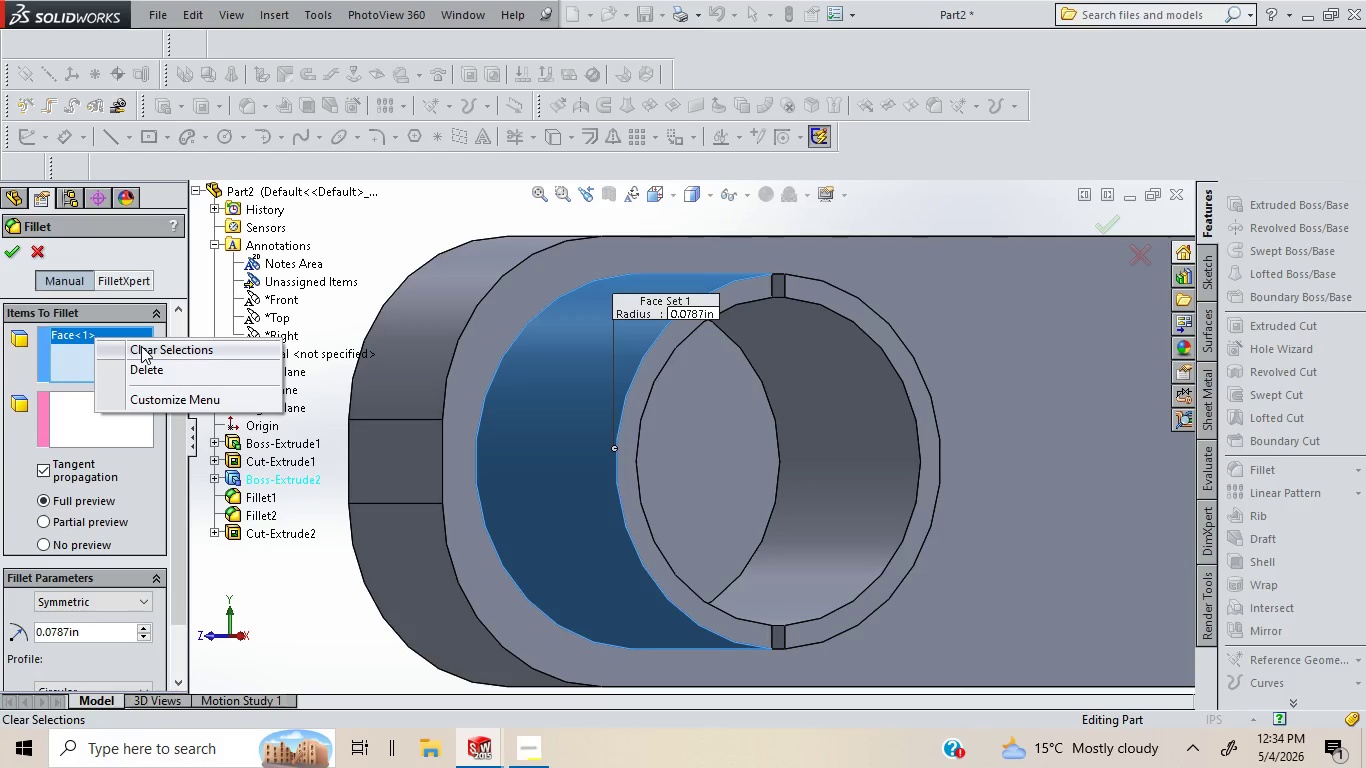 
left_click([141, 346])
 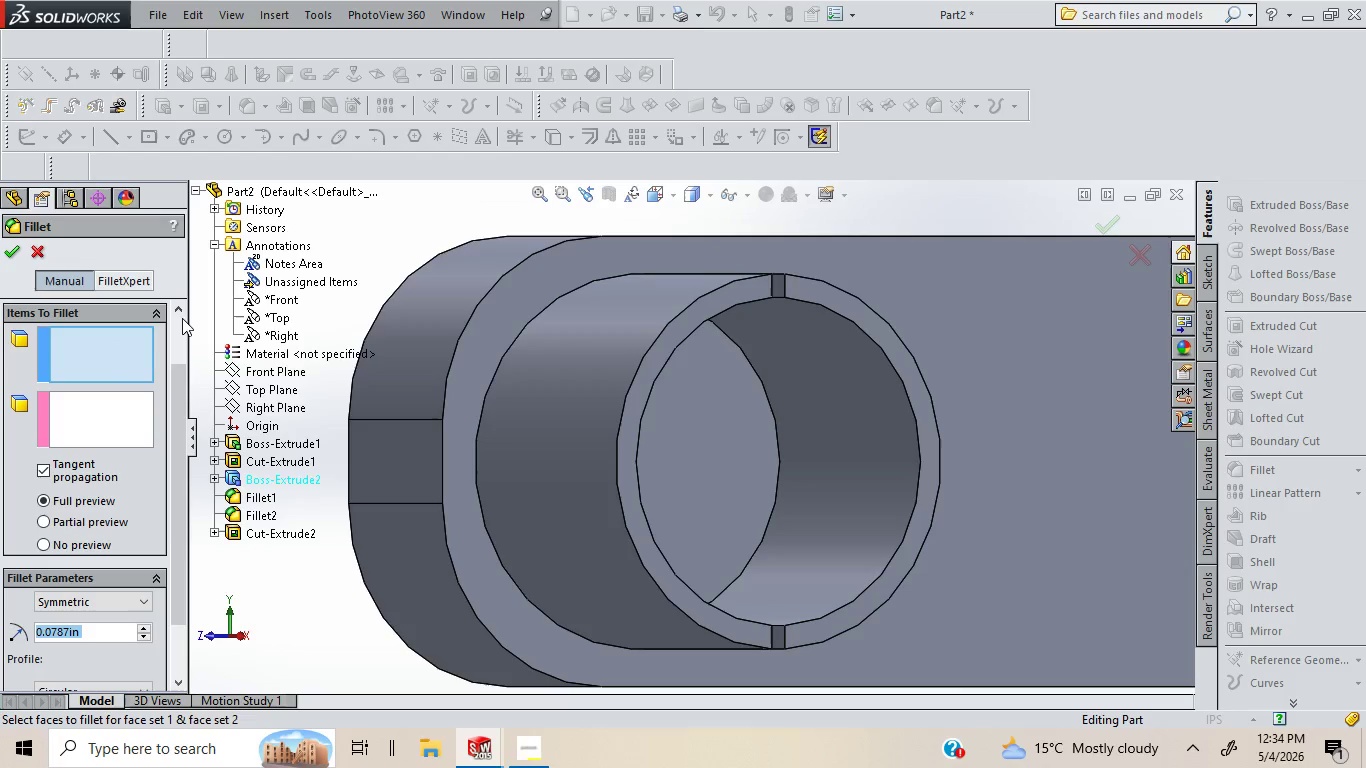 
left_click([182, 328])
 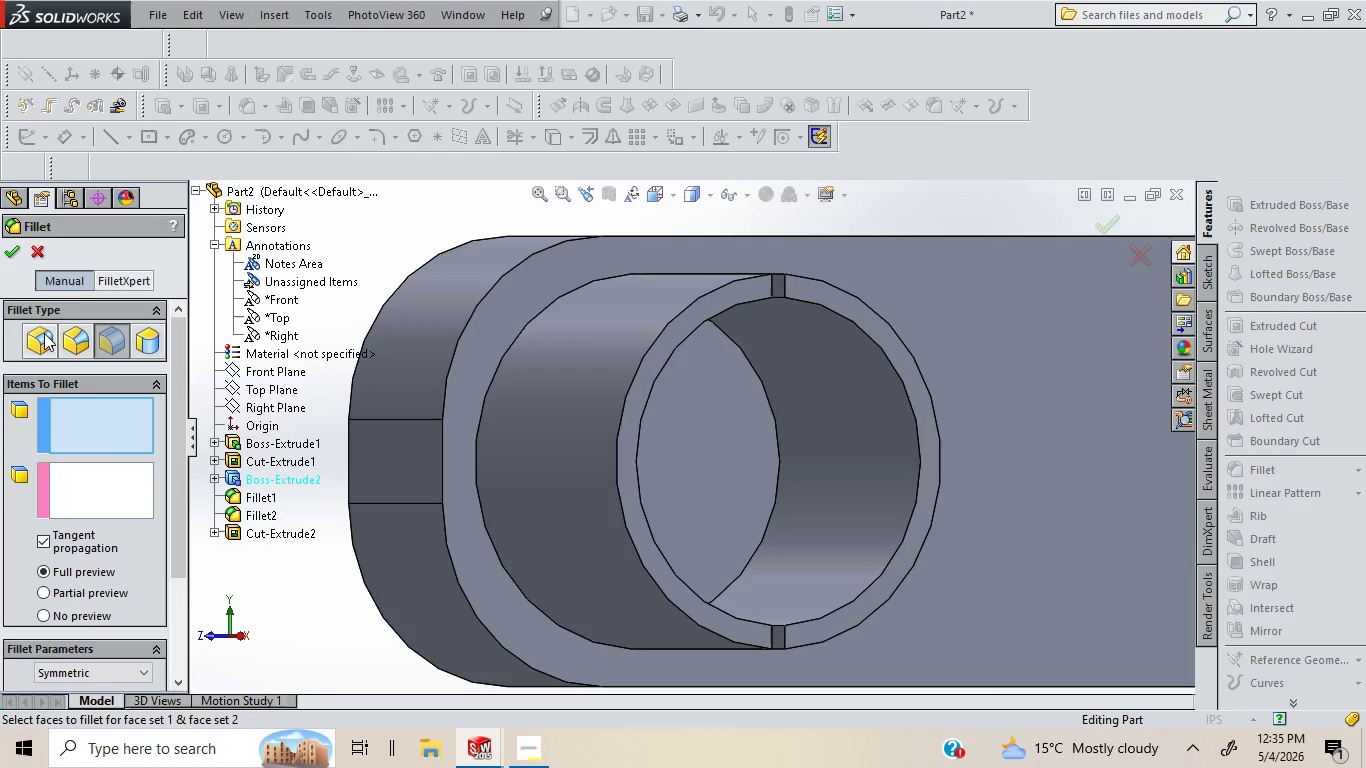 
left_click([44, 332])
 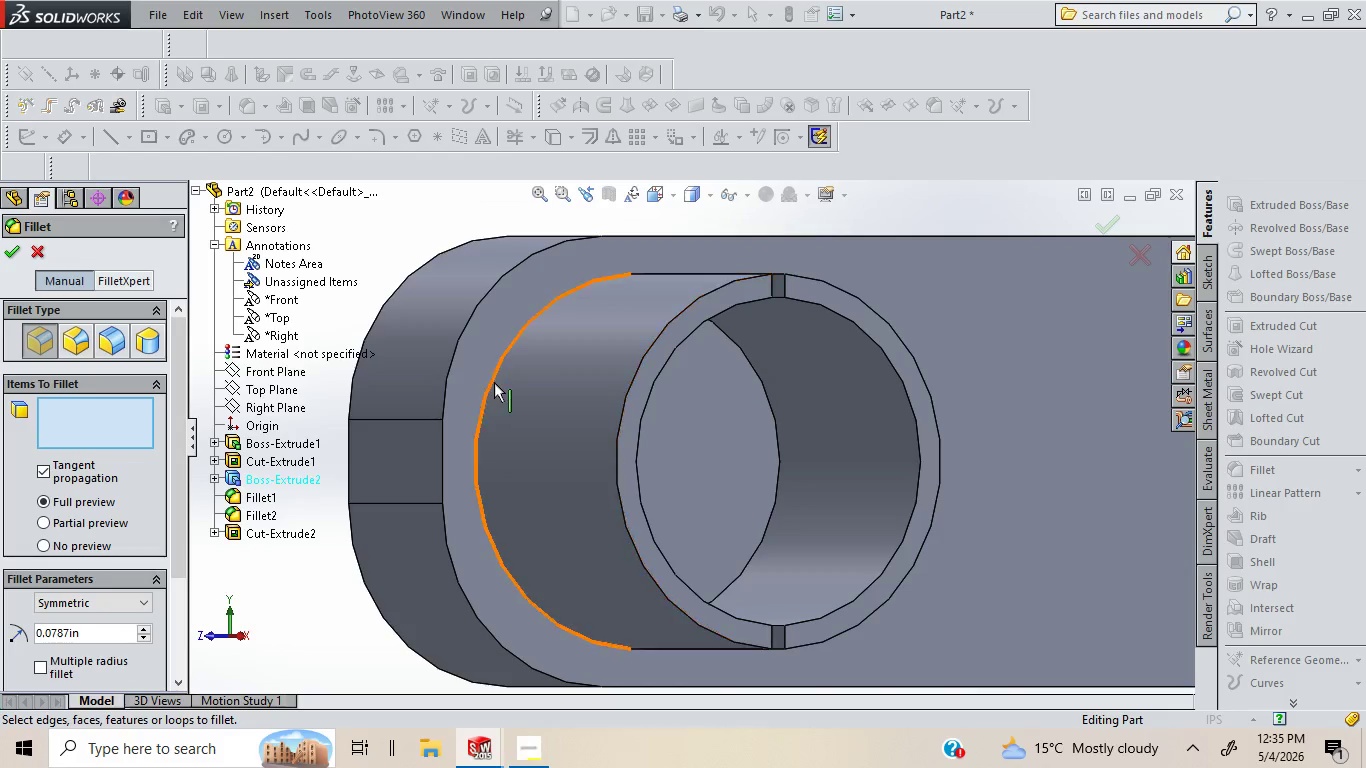 
left_click([491, 381])
 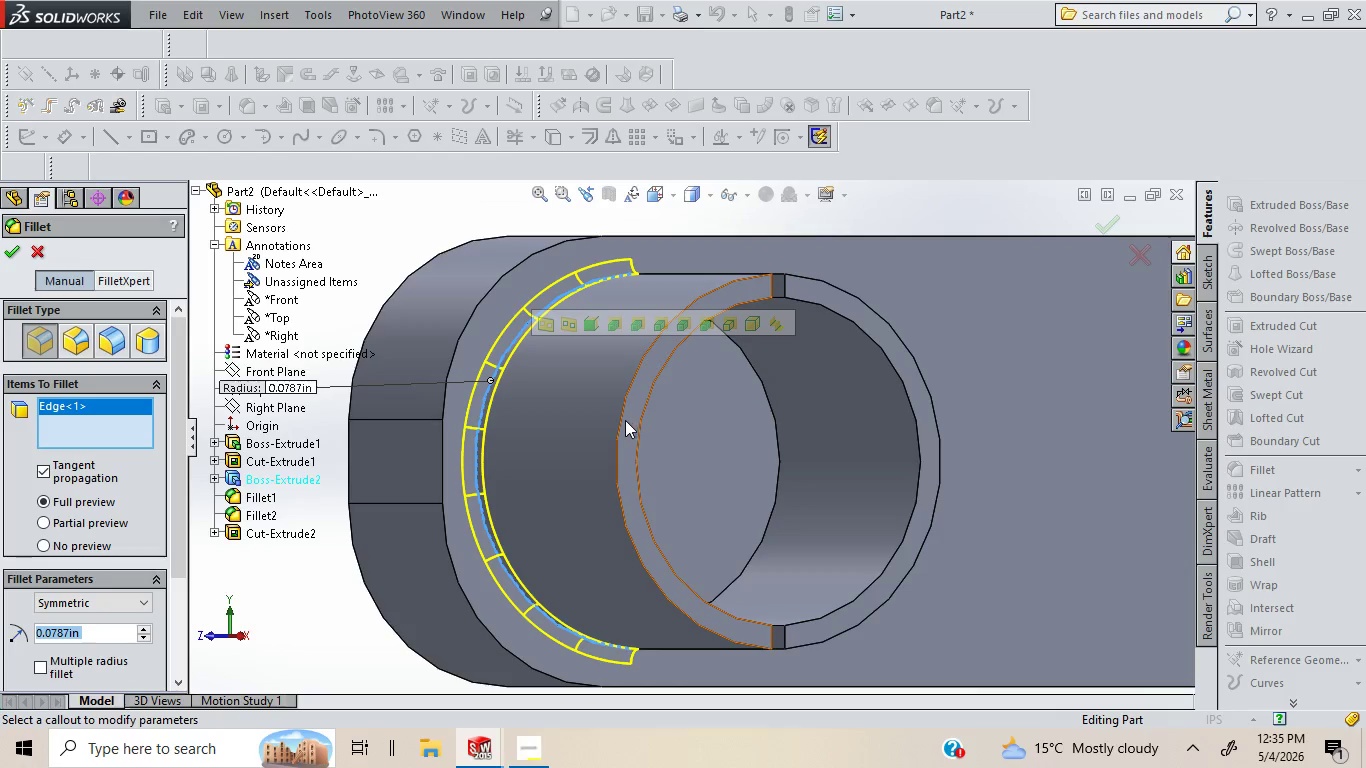 
left_click([621, 420])
 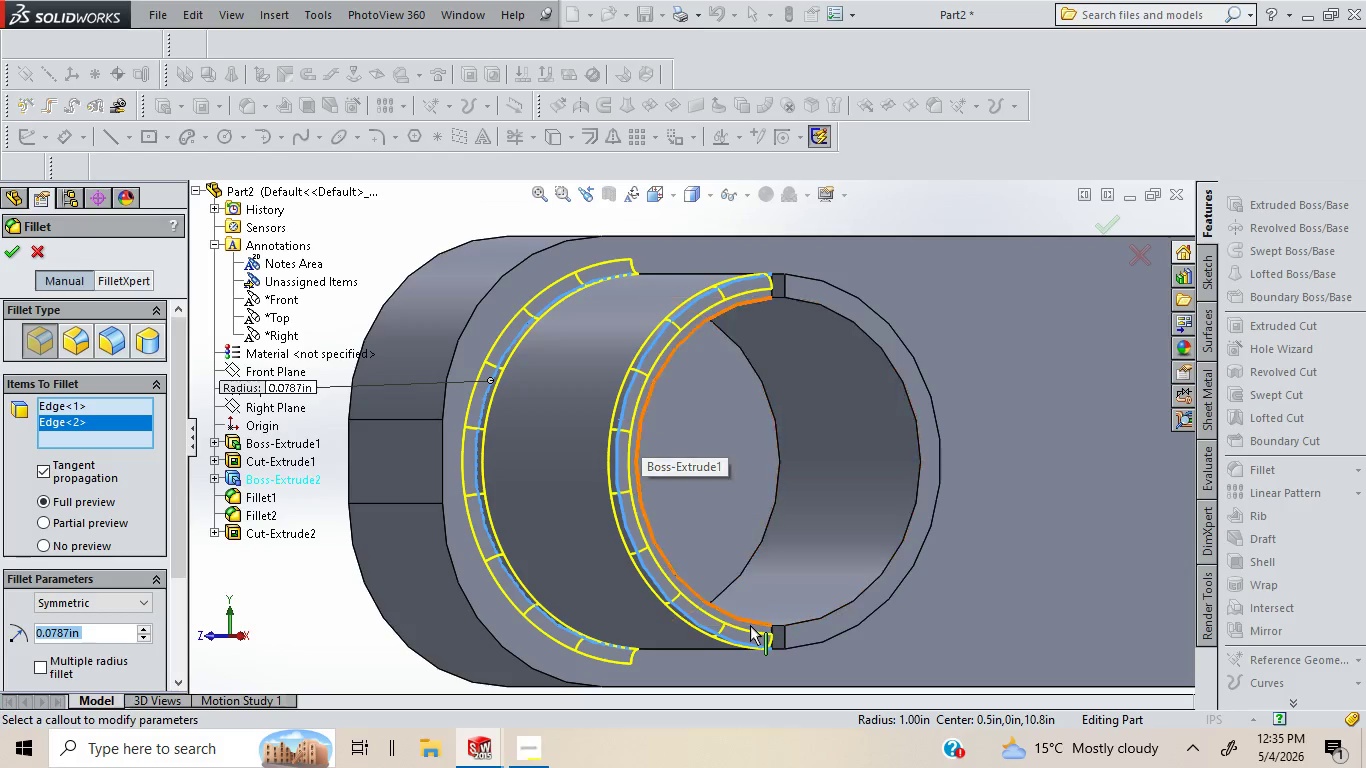 
wait(6.05)
 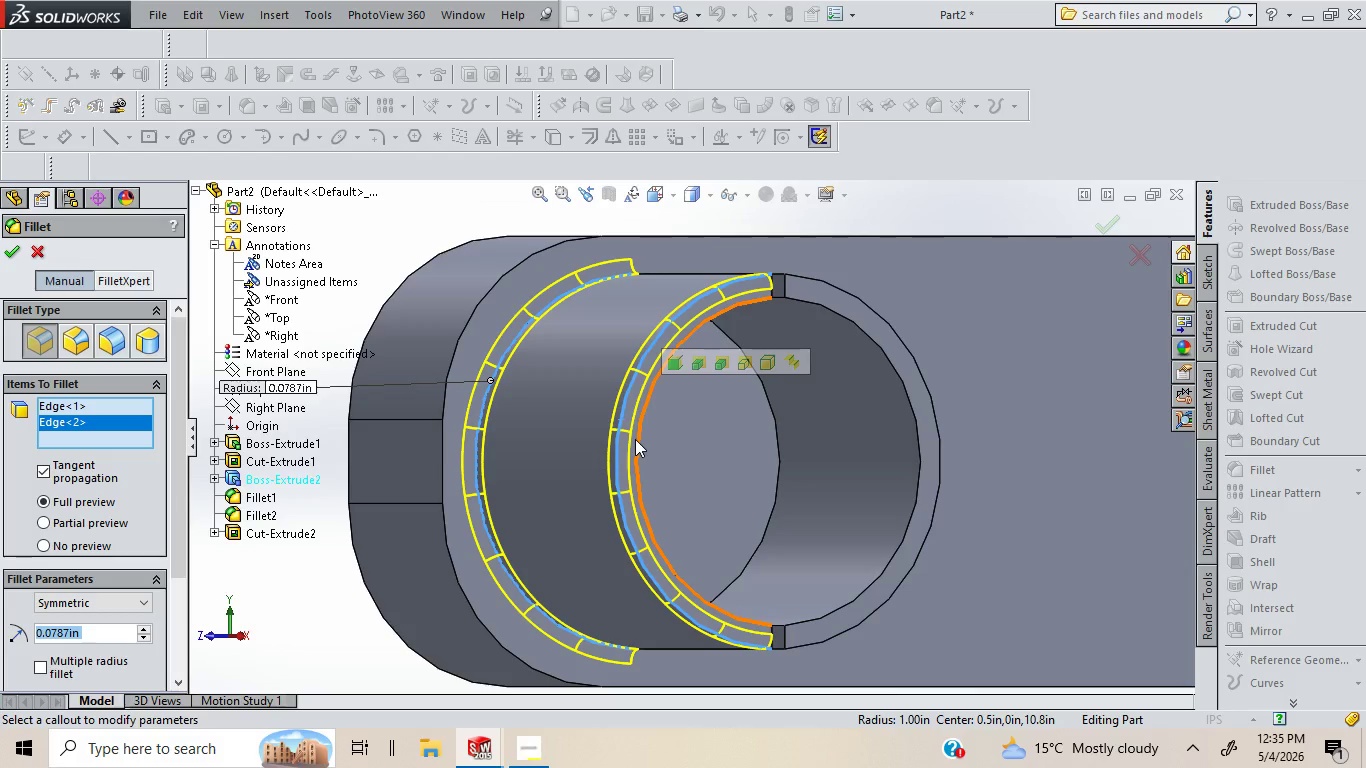 
left_click([754, 620])
 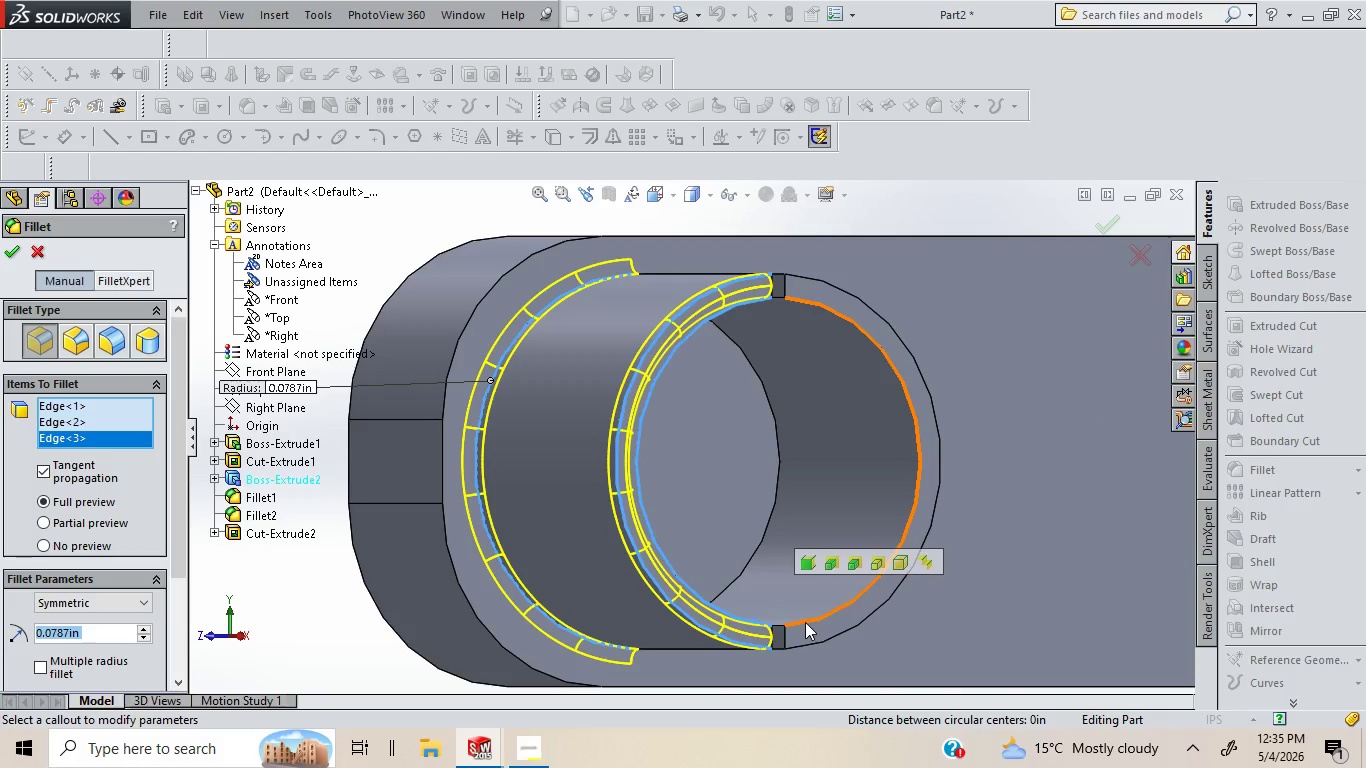 
left_click([805, 621])
 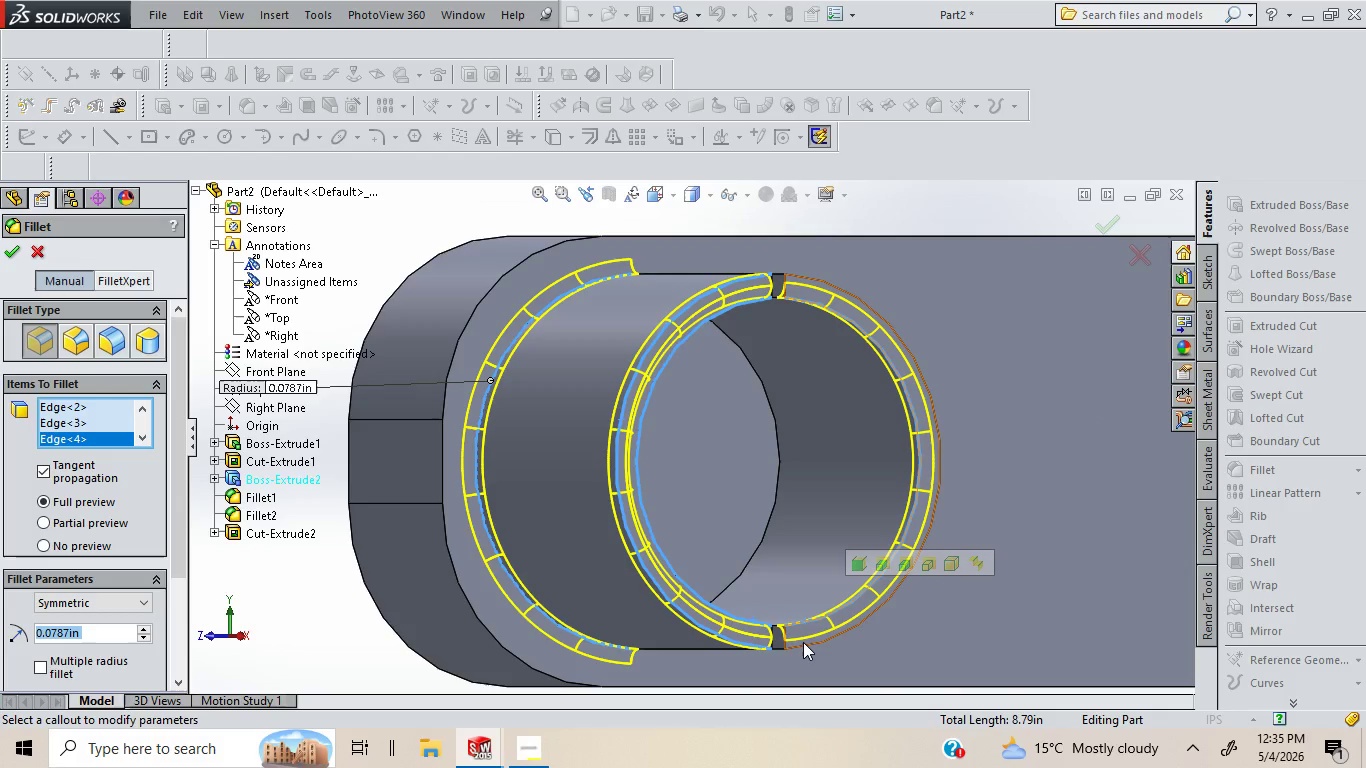 
left_click([803, 642])
 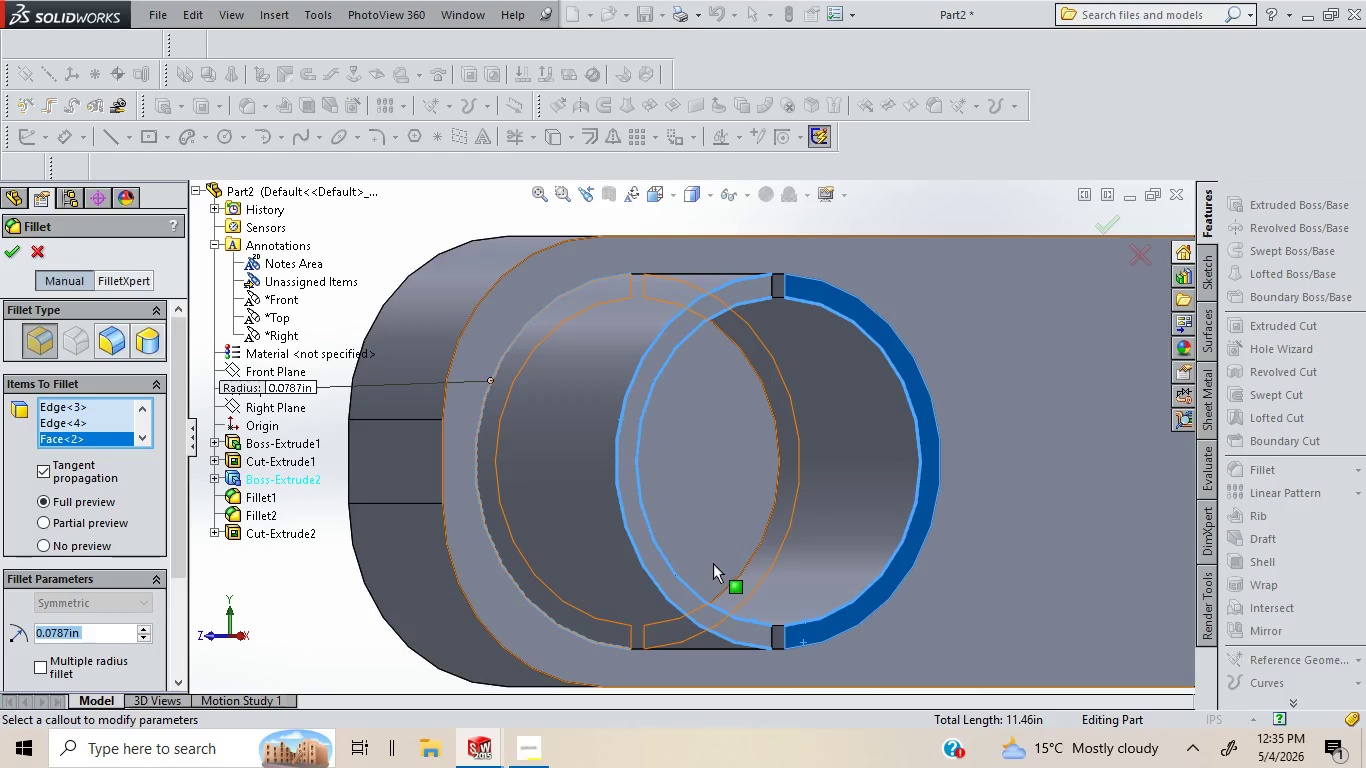 
left_click([826, 528])
 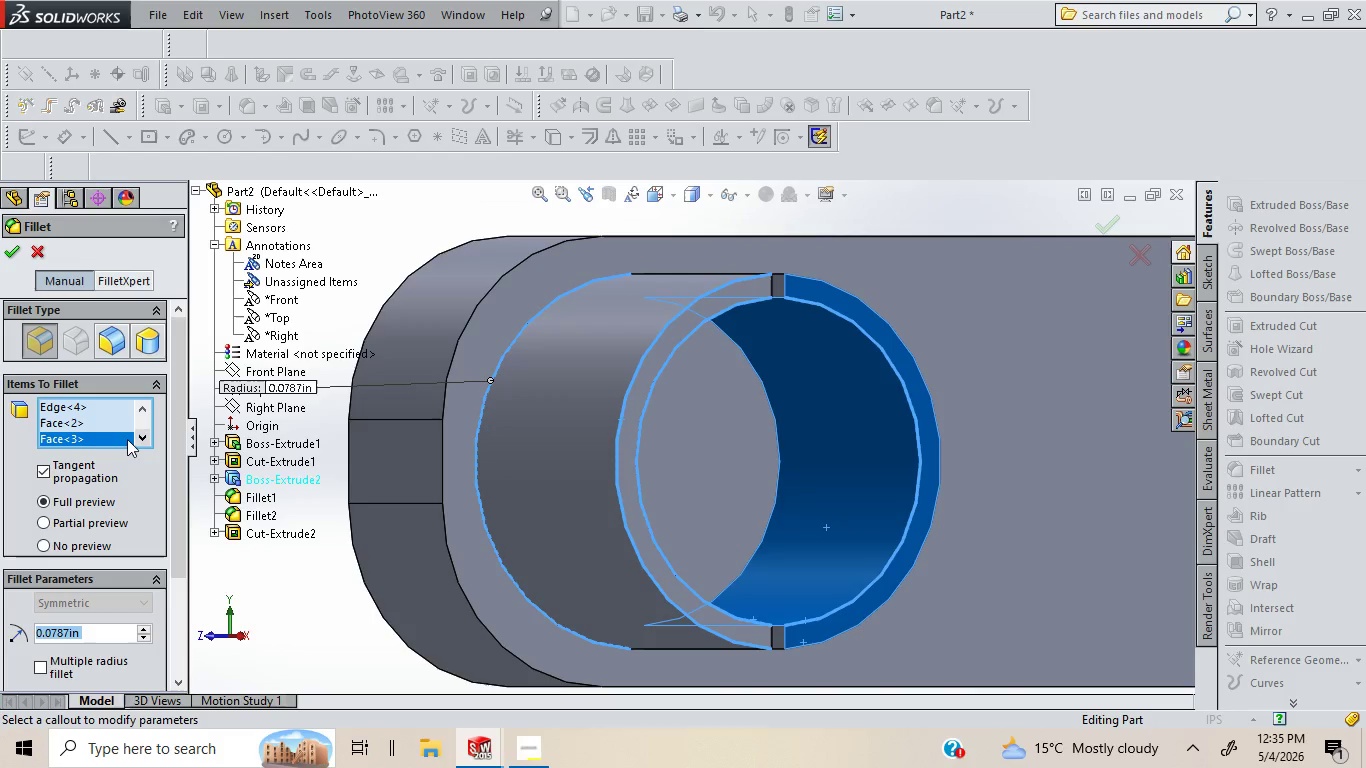 
left_click([115, 443])
 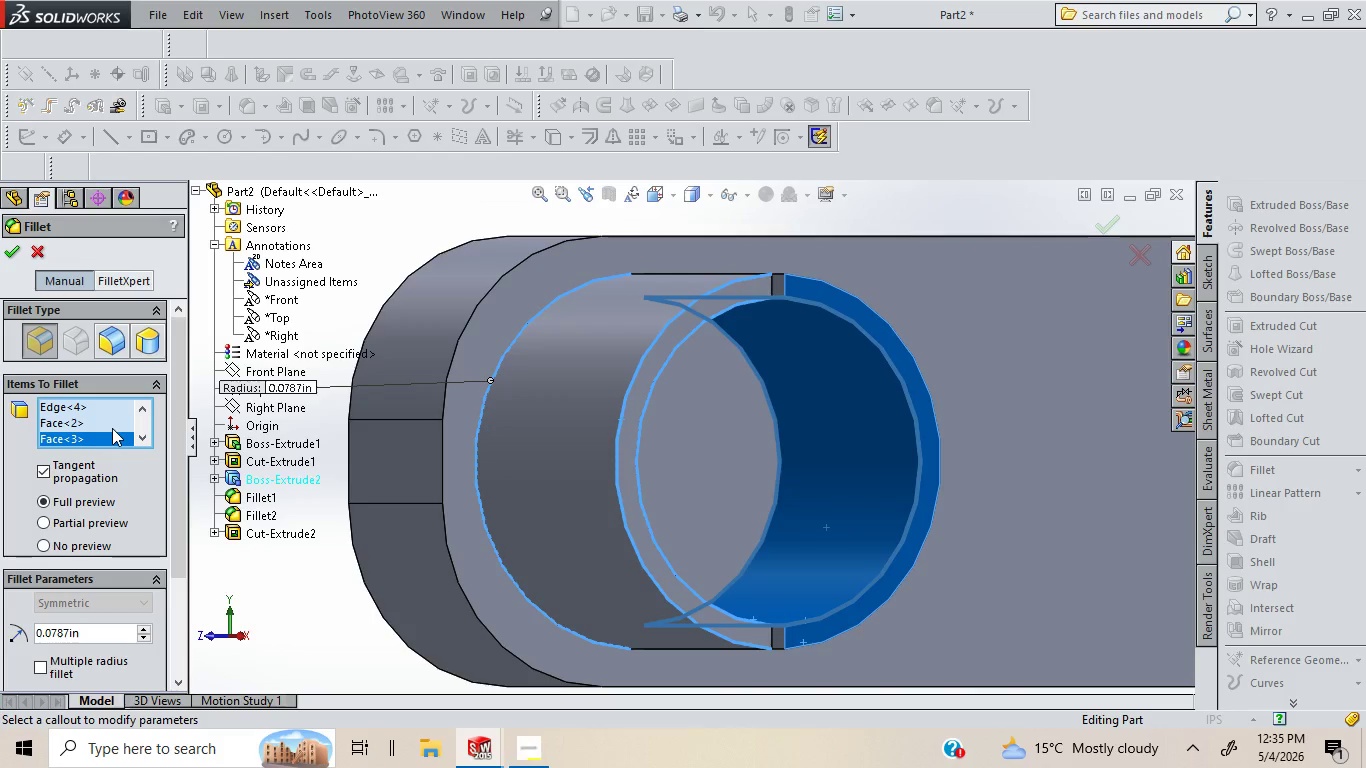 
right_click([112, 428])
 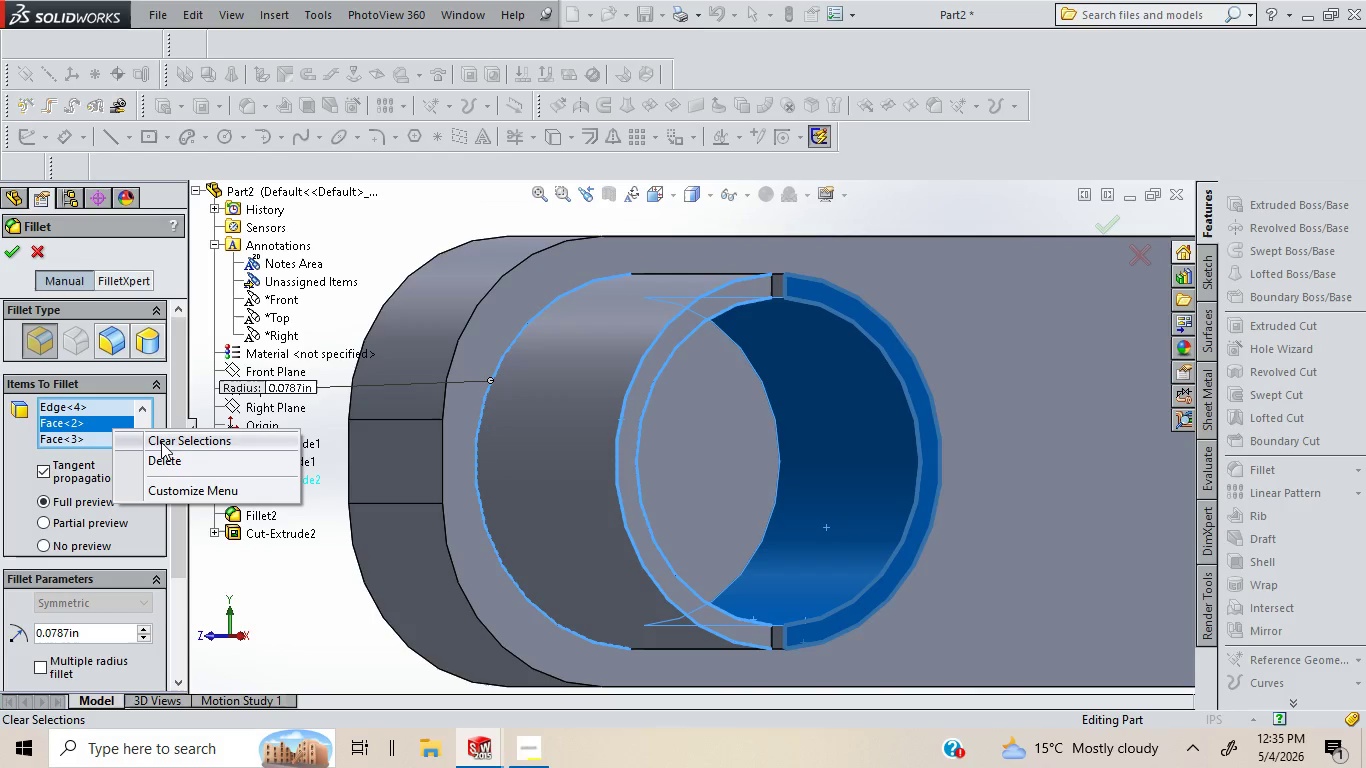 
left_click([161, 442])
 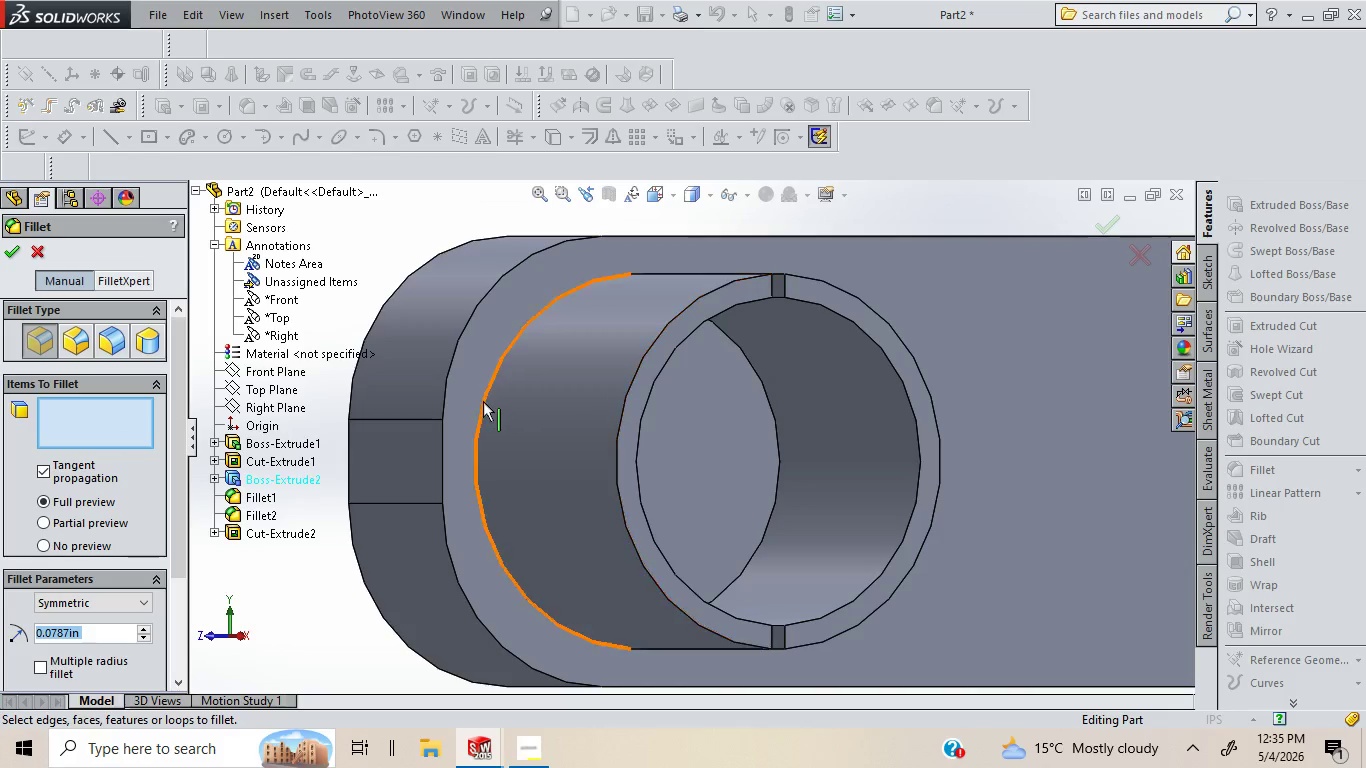 
left_click([482, 401])
 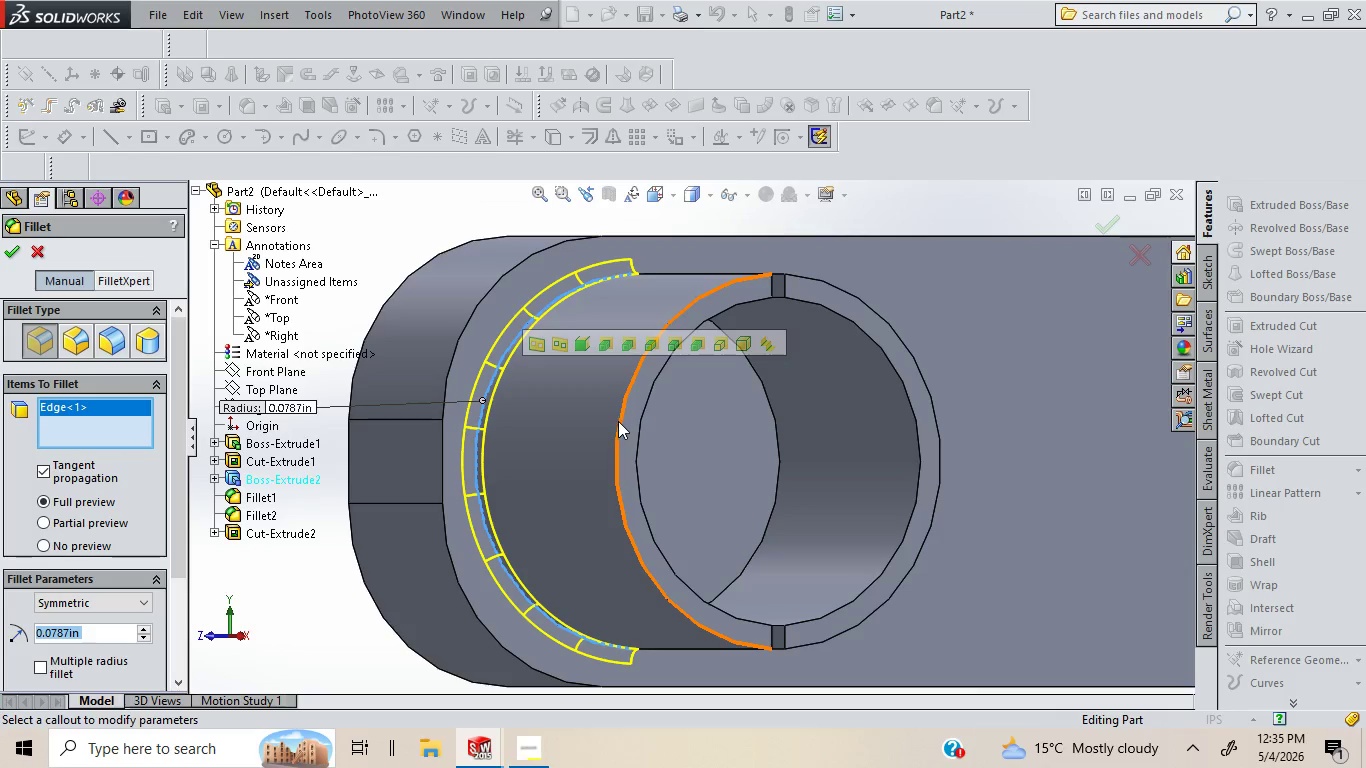 
left_click([618, 421])
 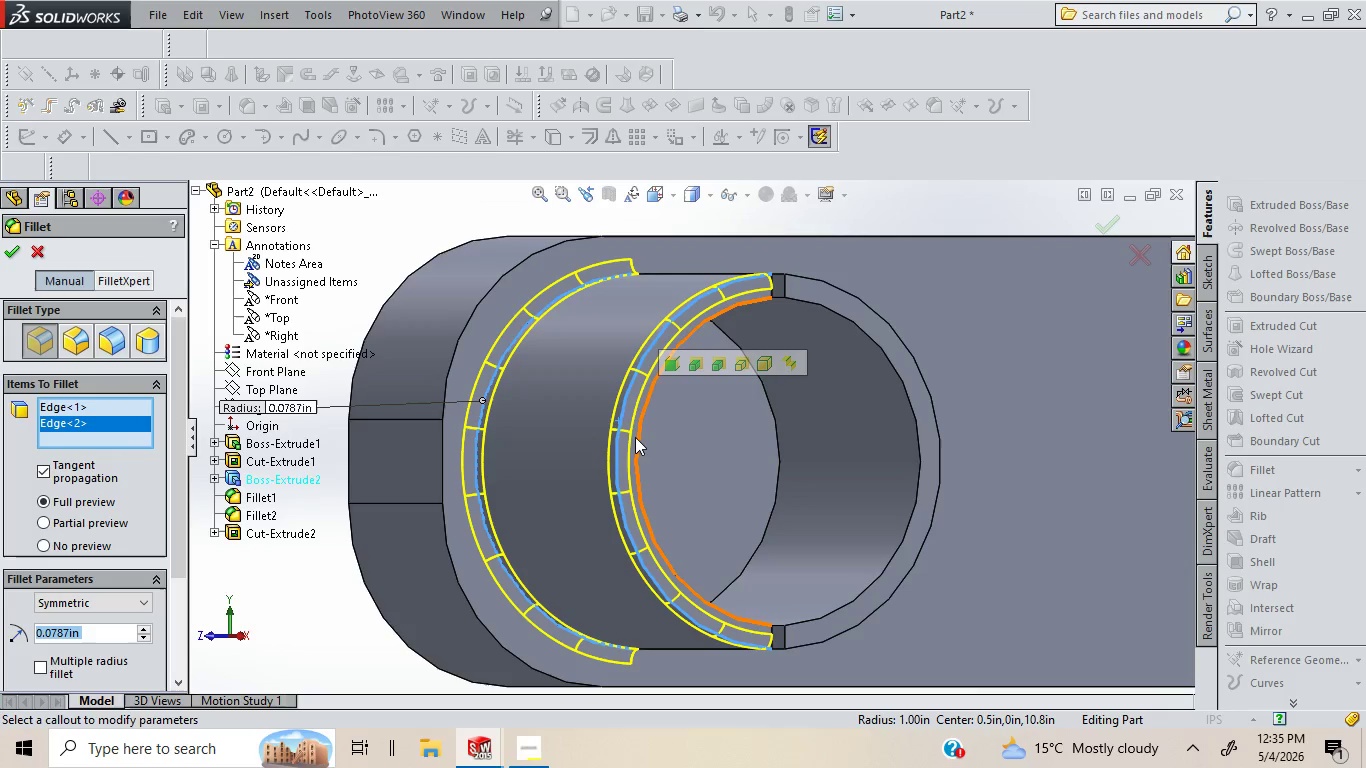 
left_click([635, 437])
 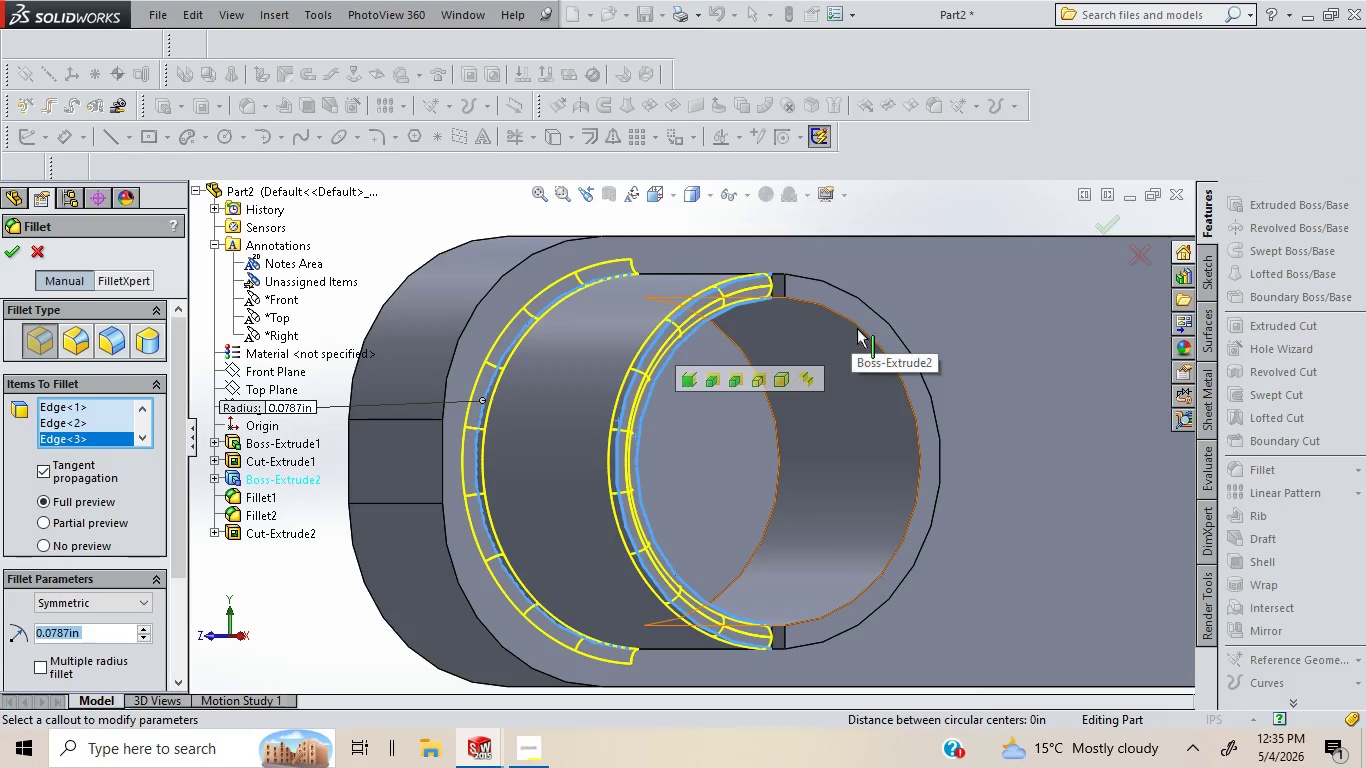 
left_click([857, 327])
 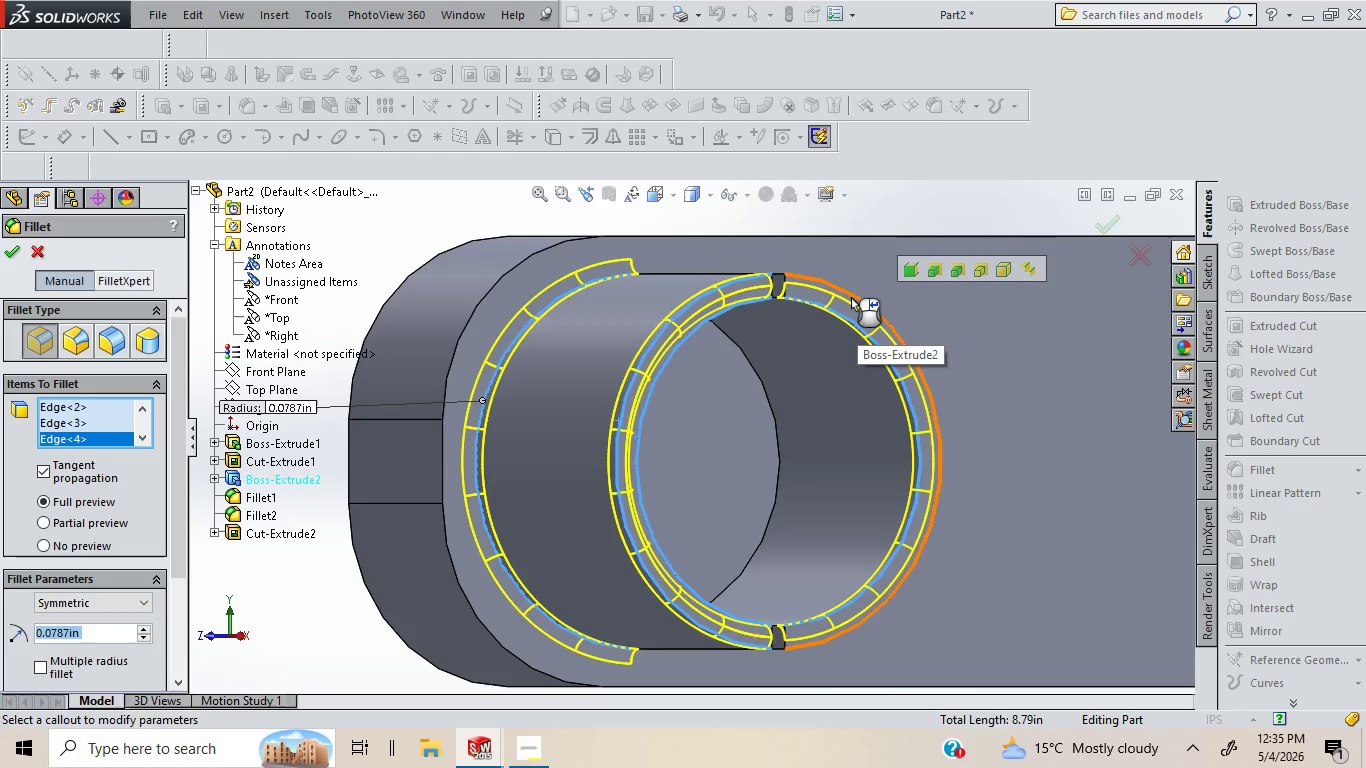 
left_click([851, 297])
 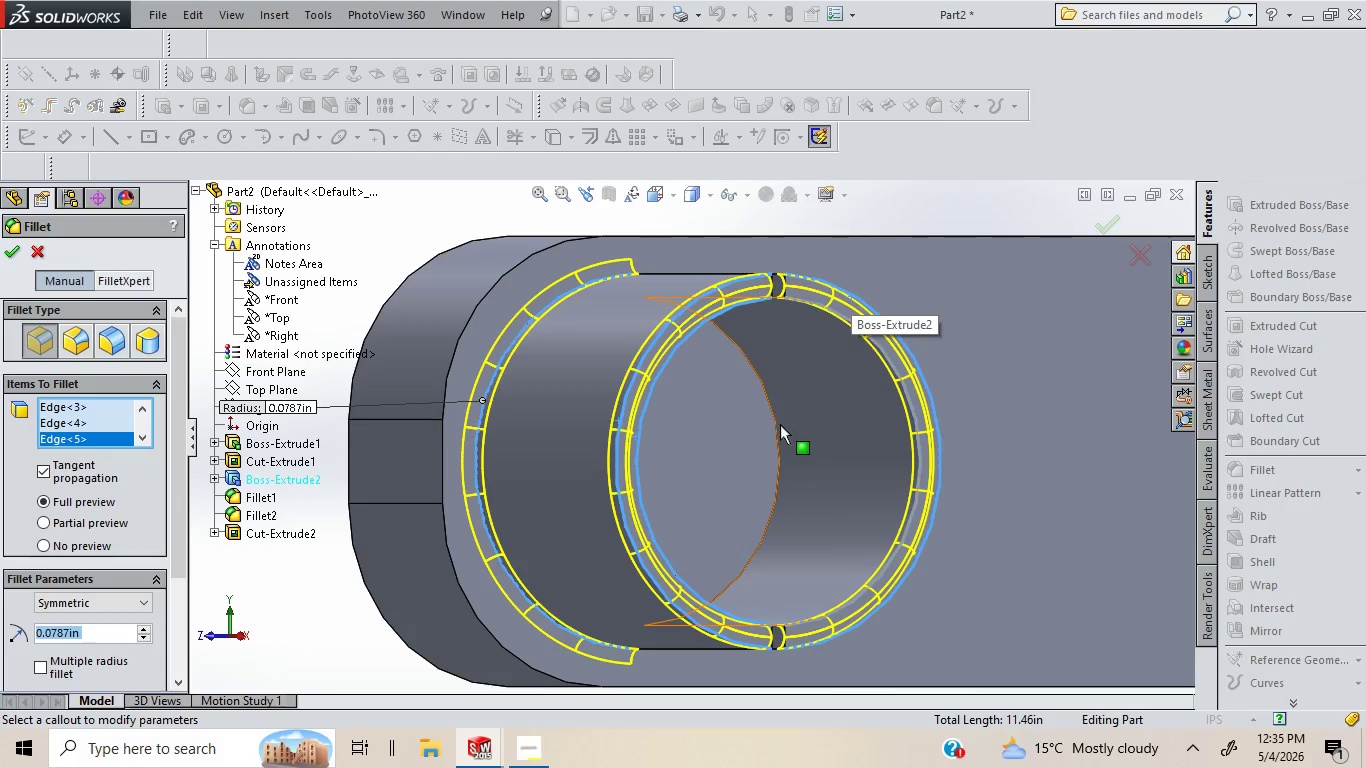 
left_click([779, 428])
 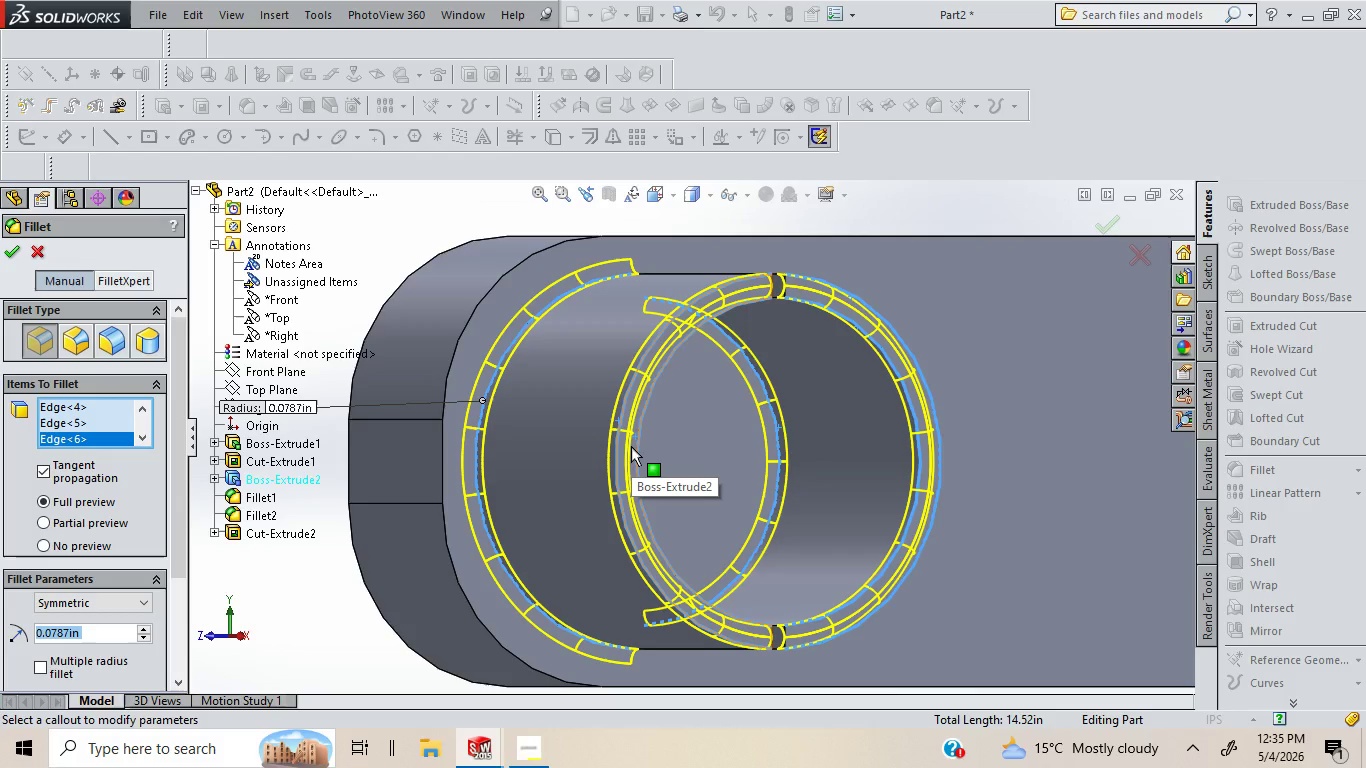 
key(ArrowLeft)
 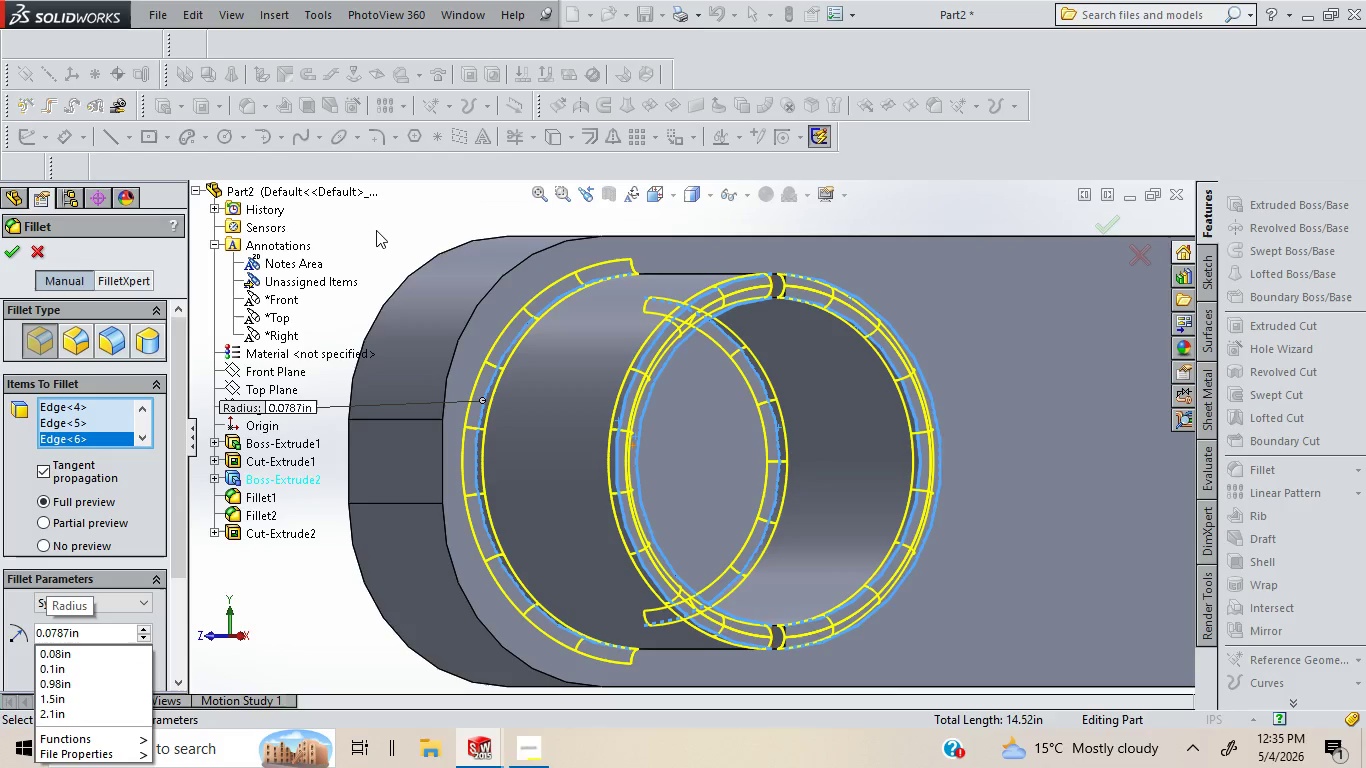 
left_click([376, 230])
 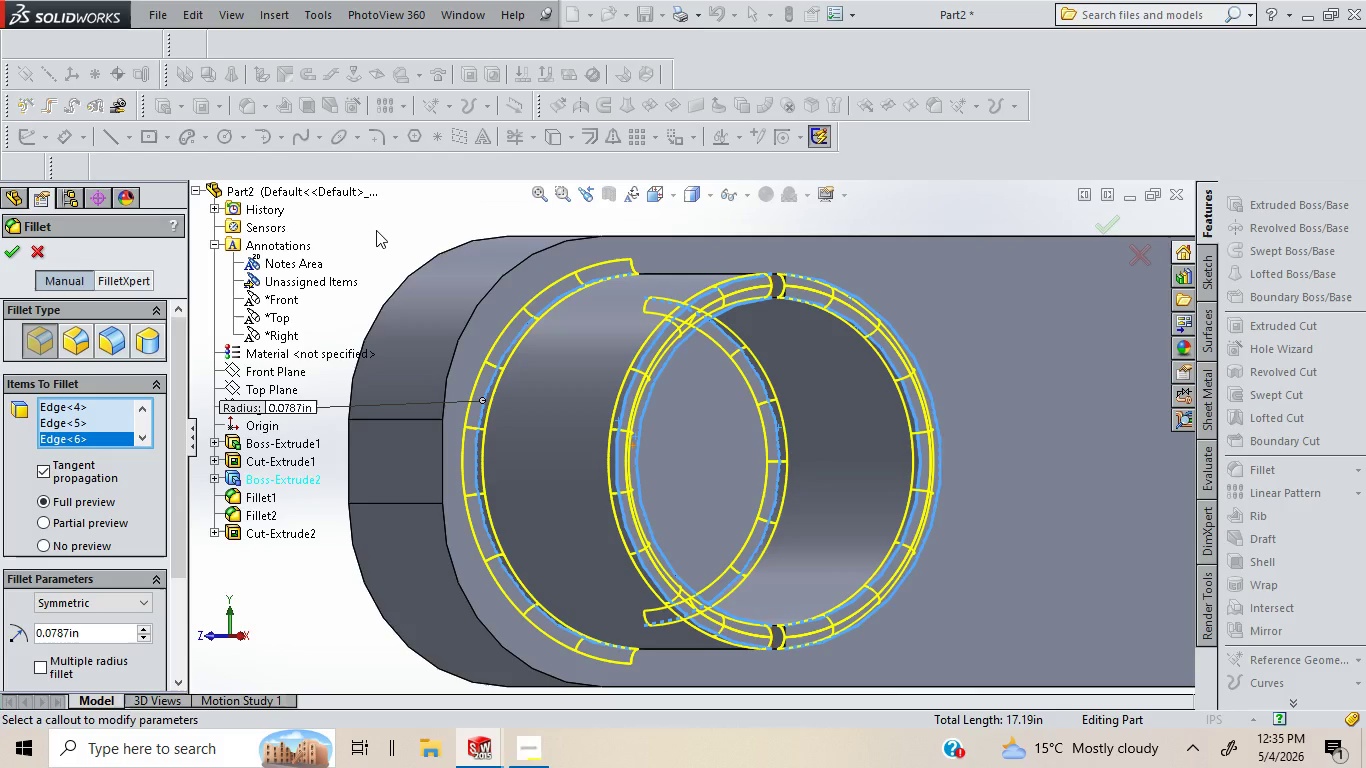 
key(ArrowLeft)
 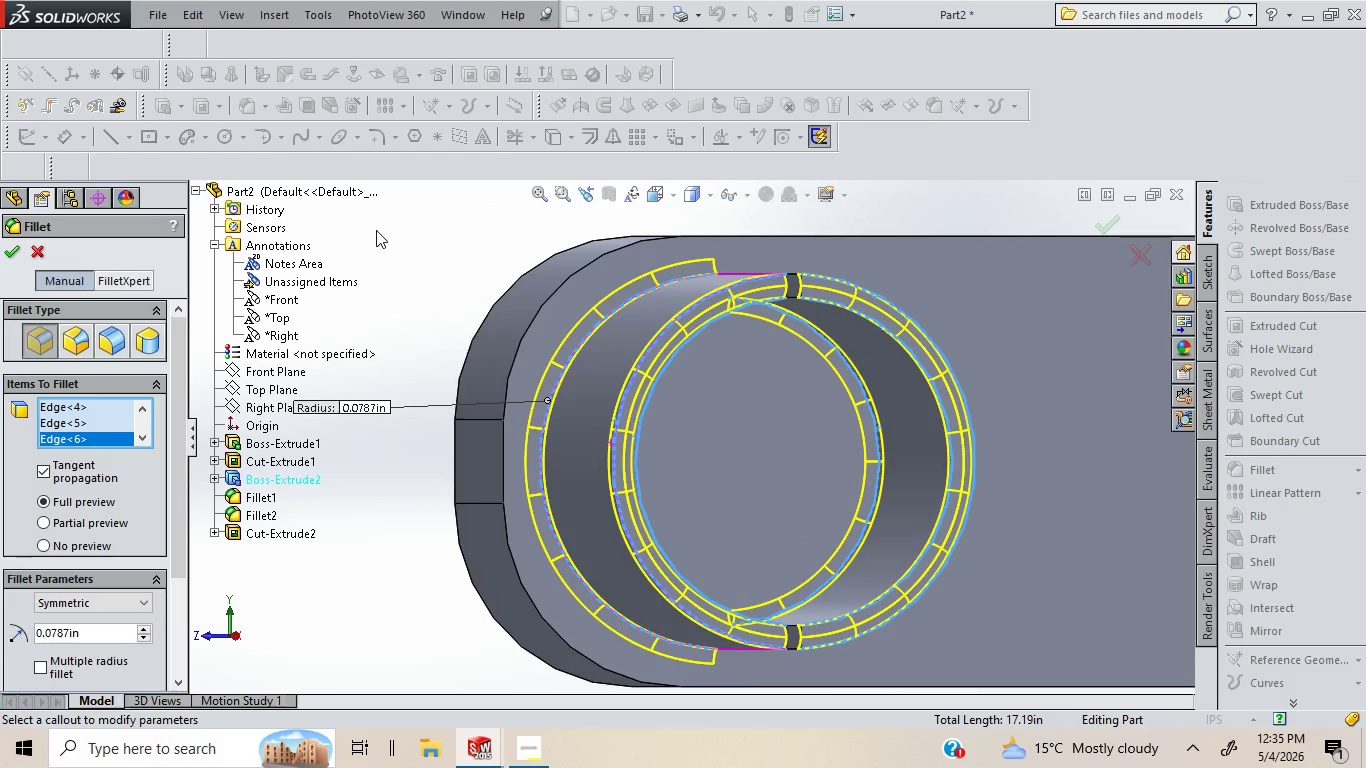 
key(ArrowLeft)
 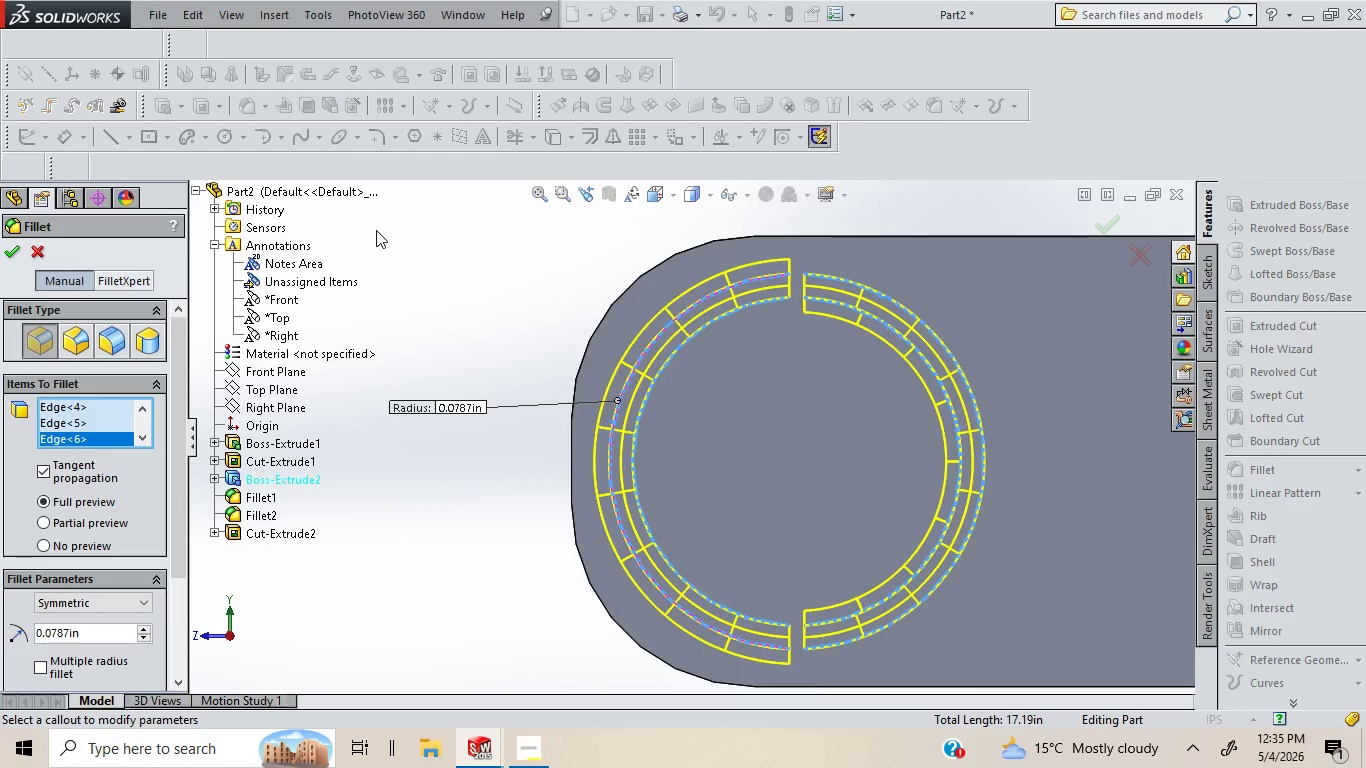 
key(ArrowLeft)
 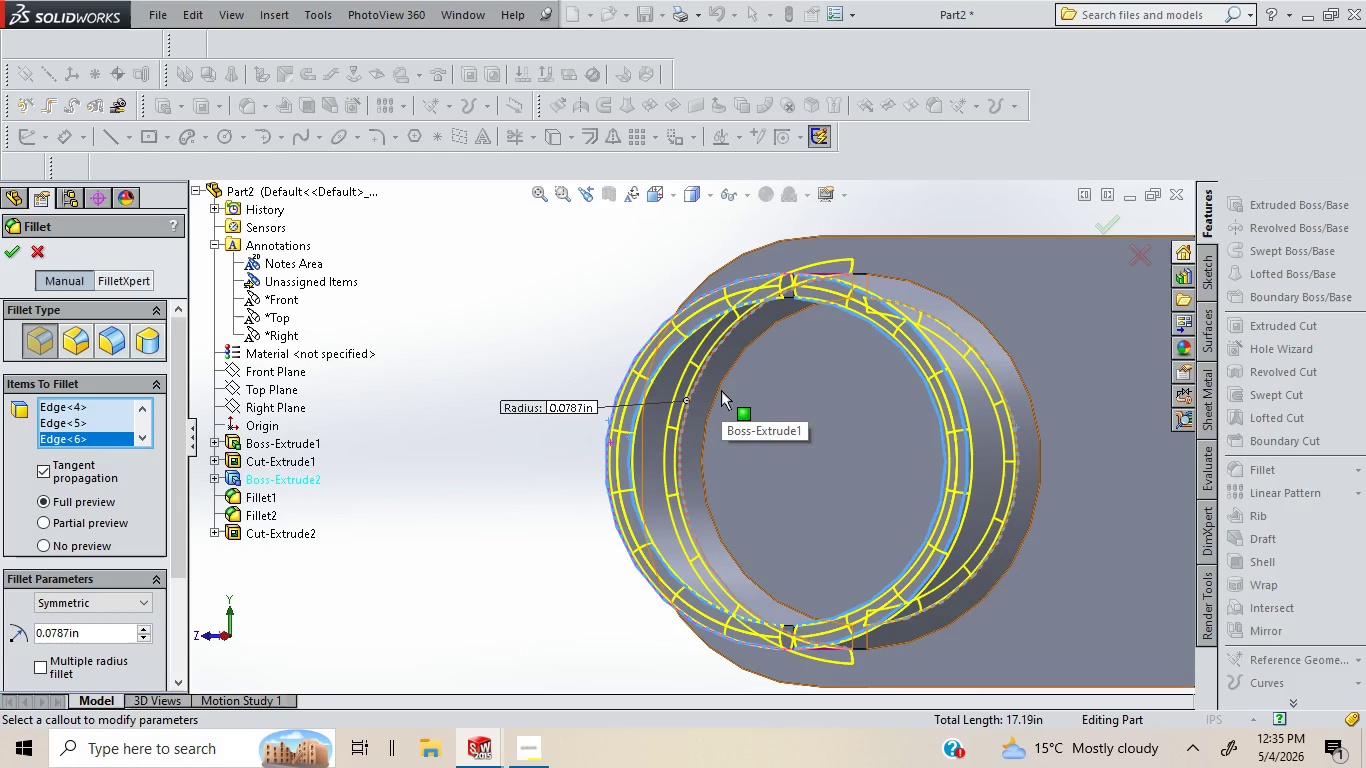 
left_click([720, 390])
 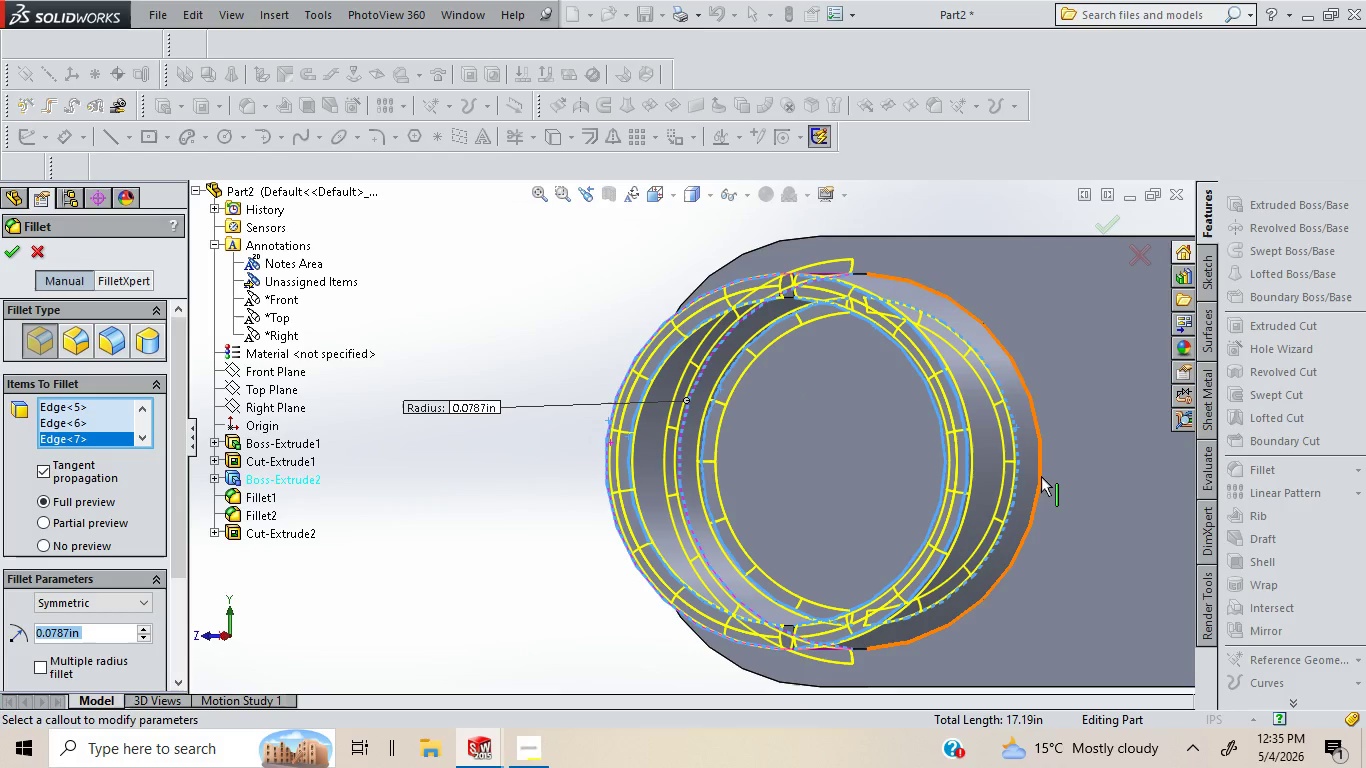 
left_click([1041, 476])
 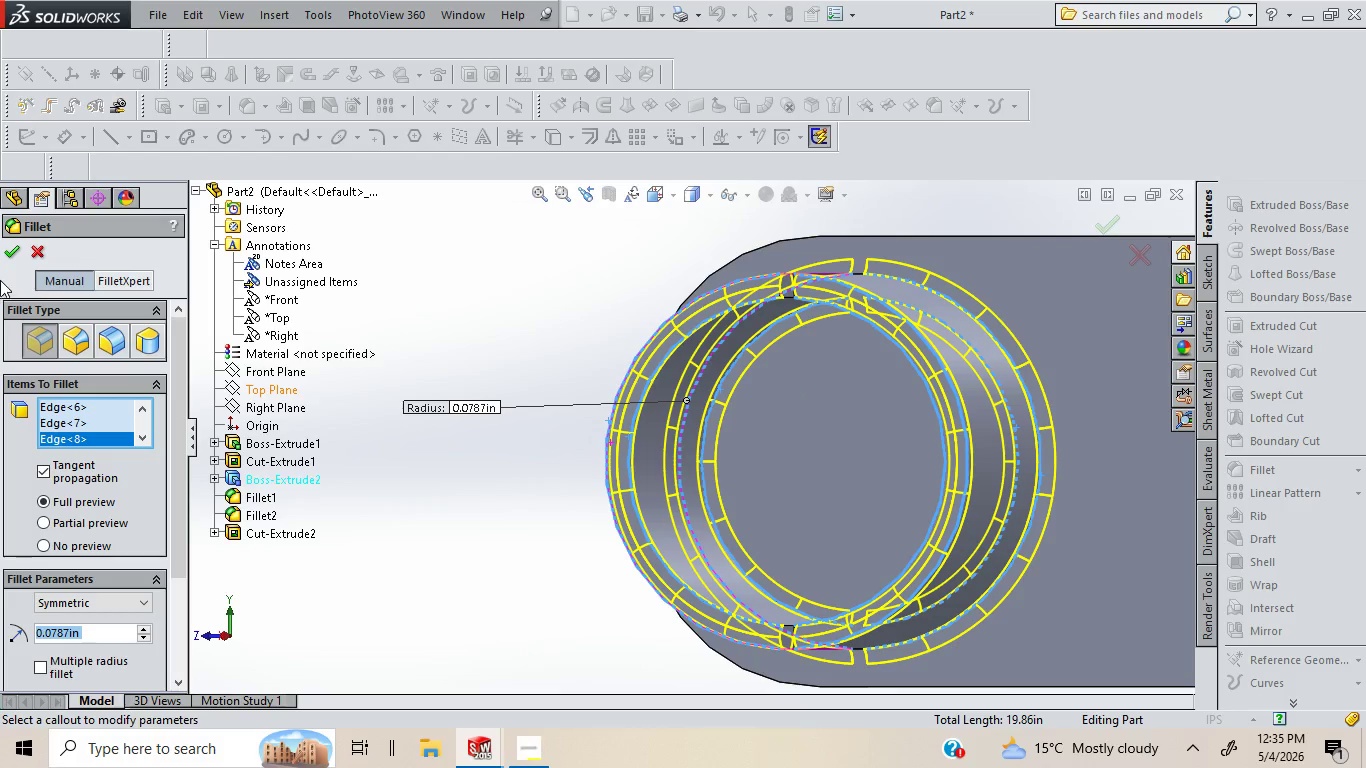 
left_click([14, 254])
 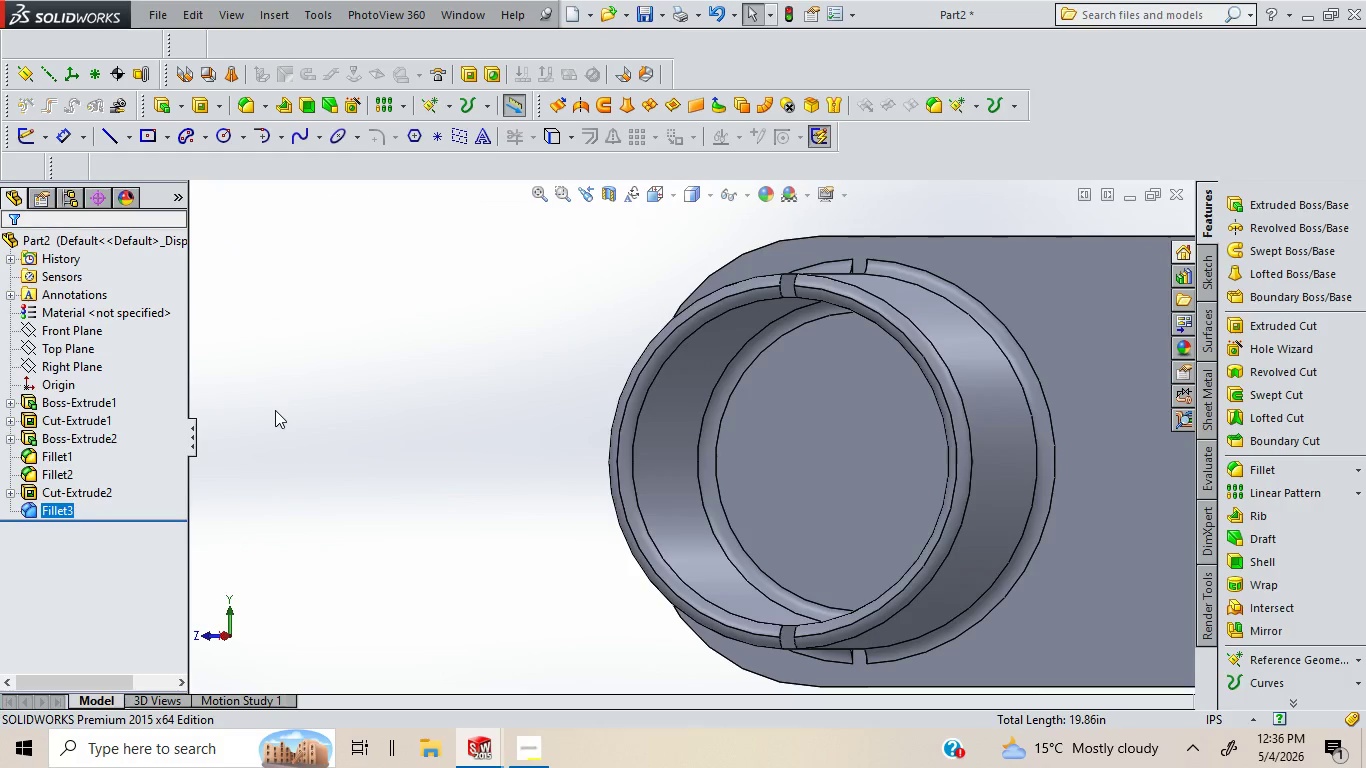 
left_click([353, 445])
 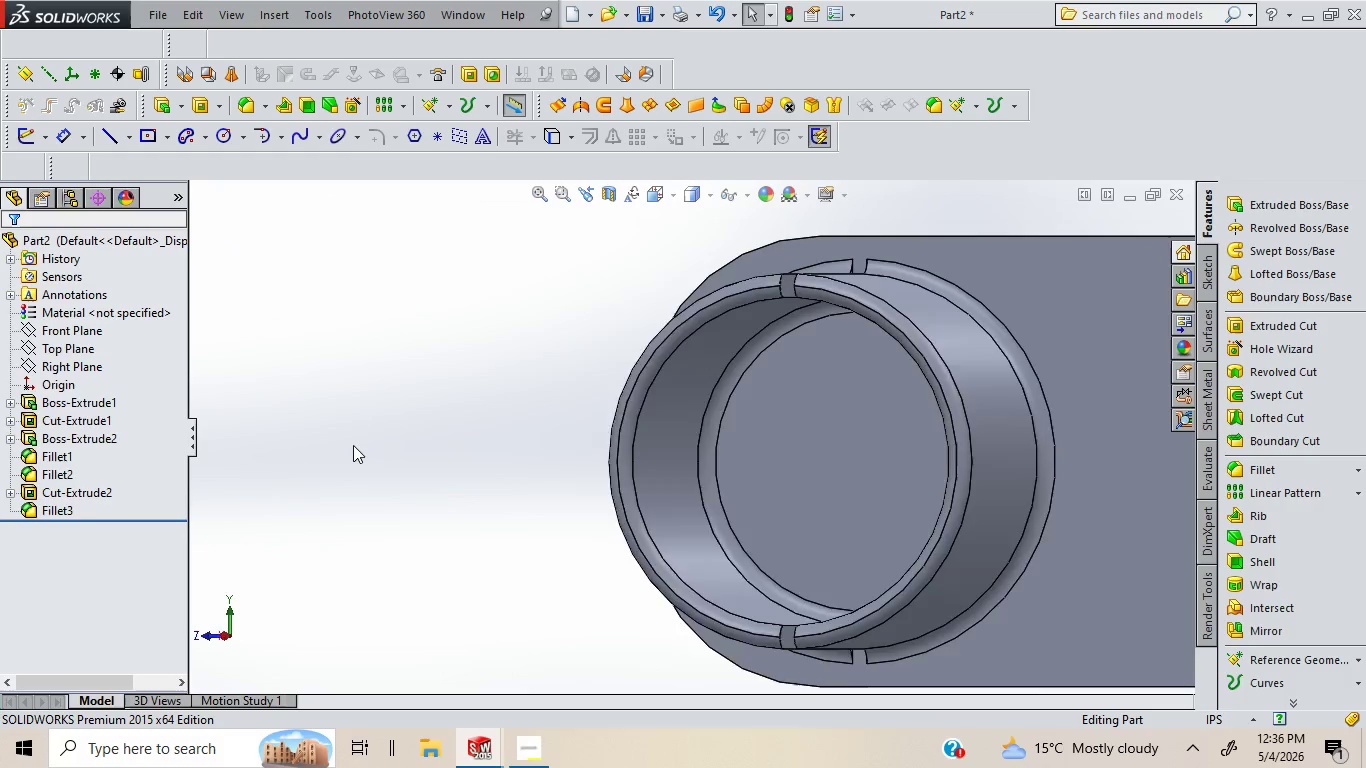 
key(ArrowRight)
 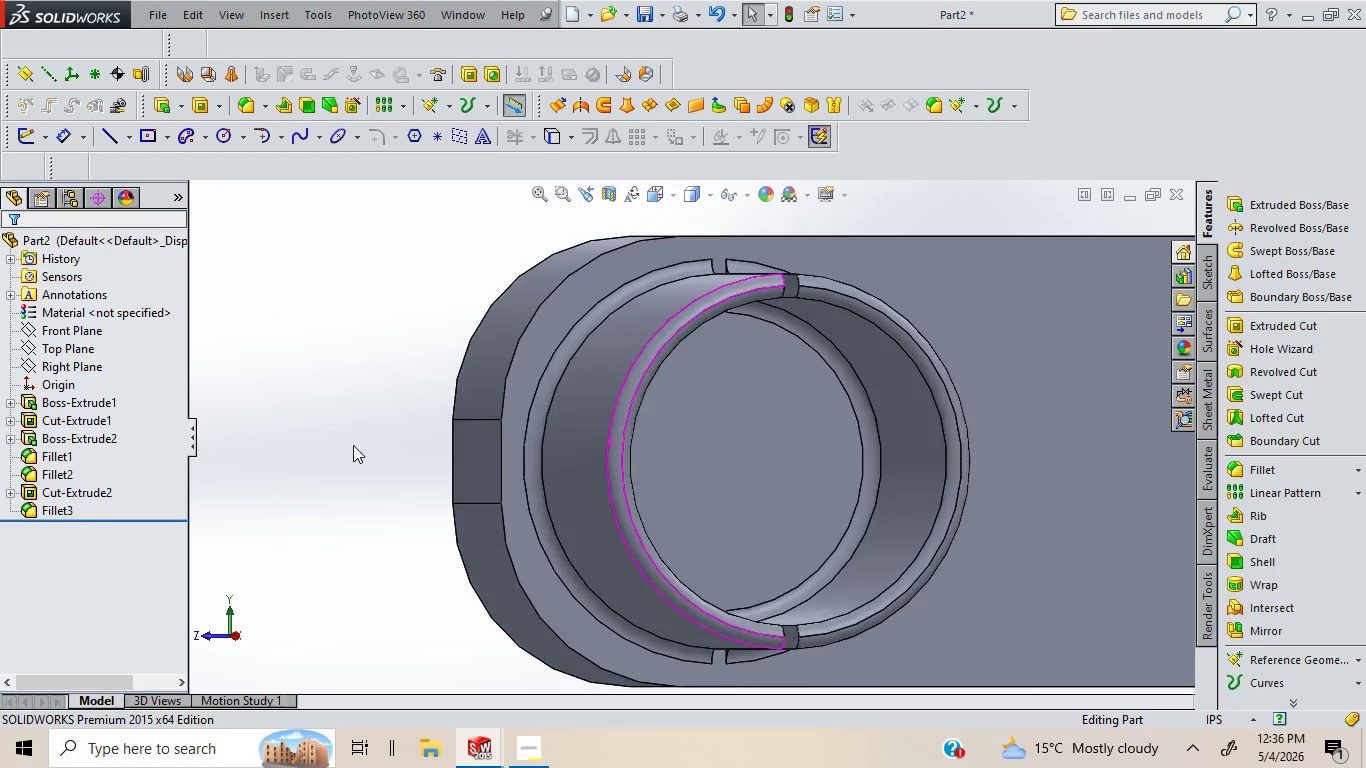 
key(ArrowRight)
 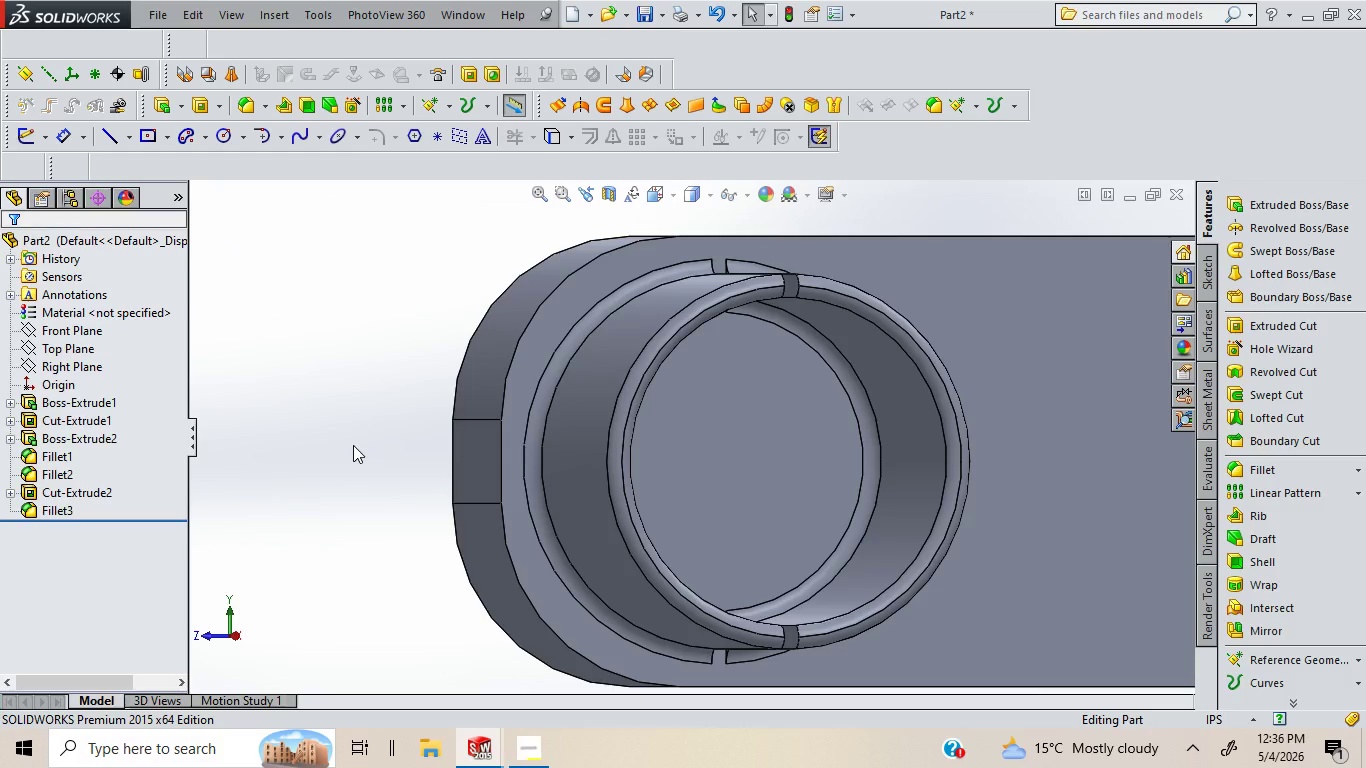 
wait(19.36)
 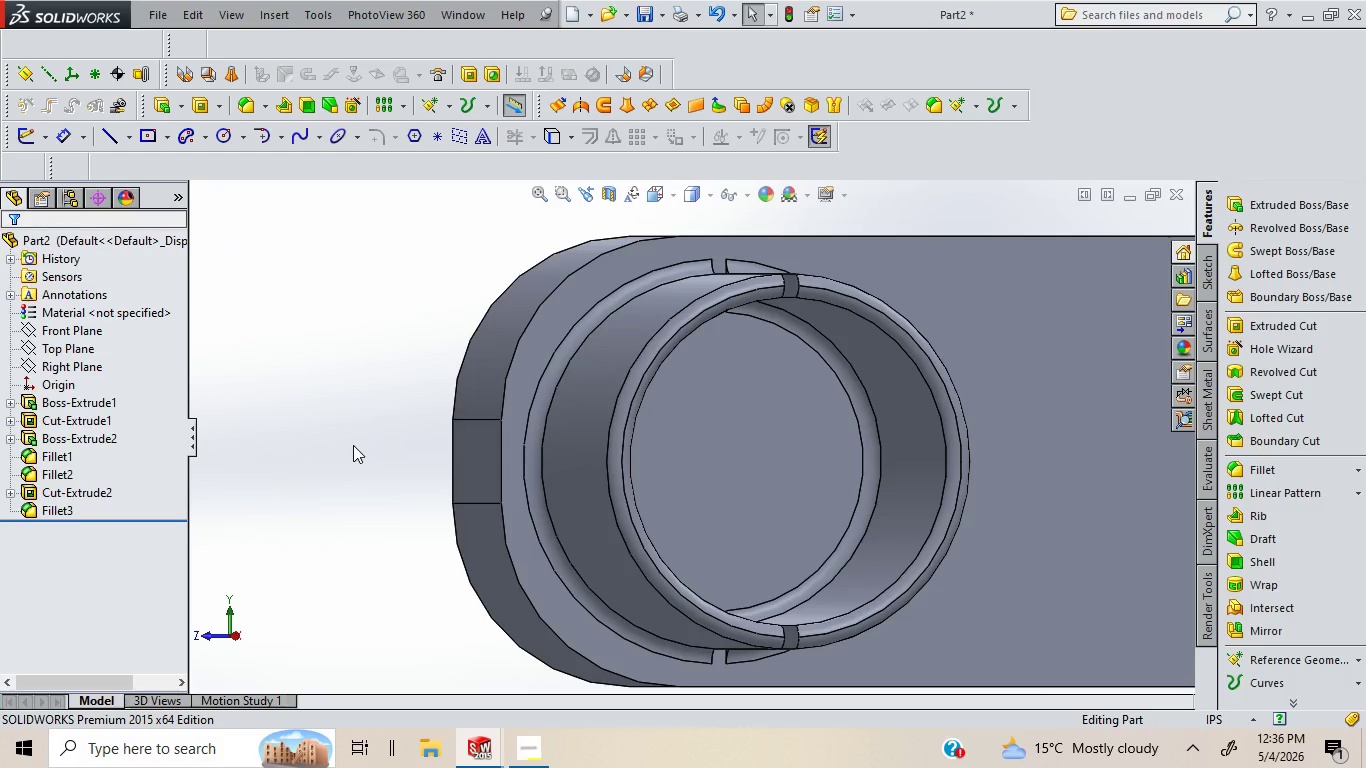 
double_click([542, 201])
 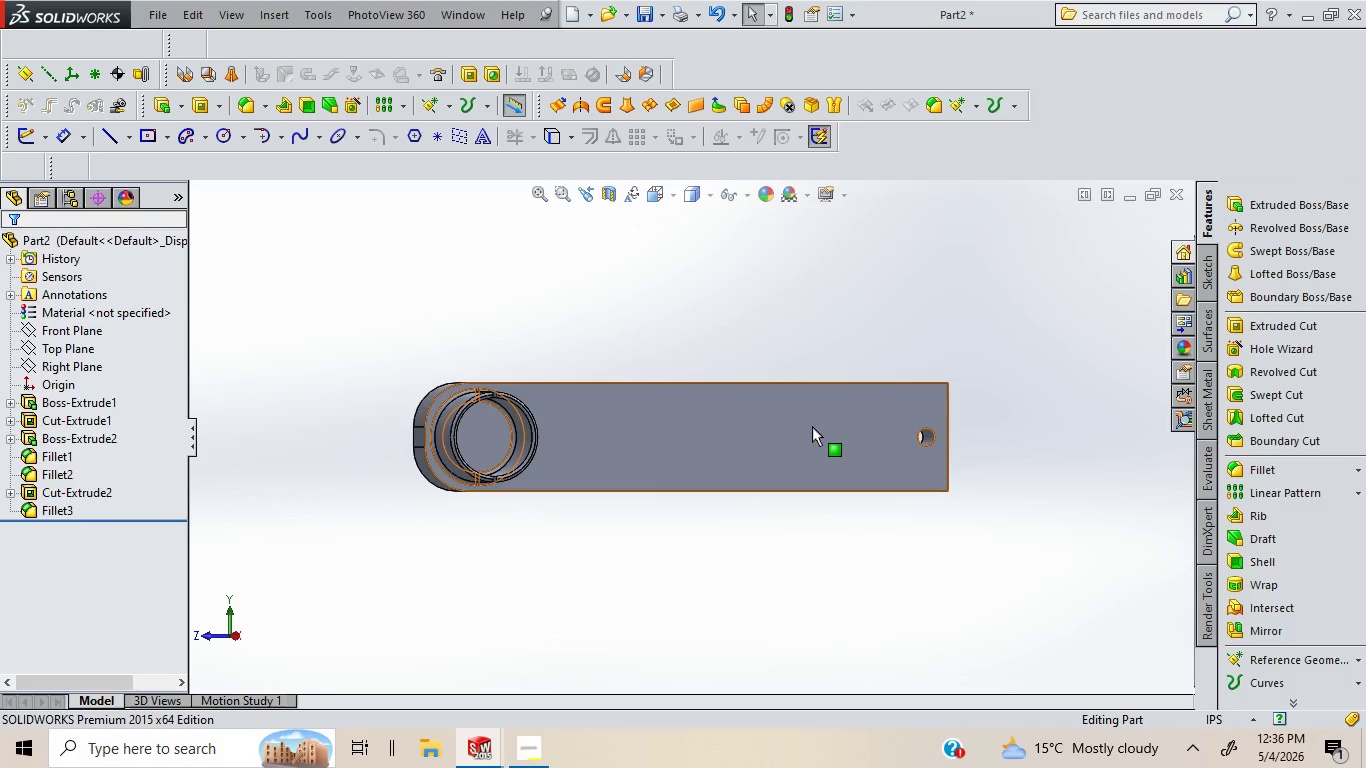 
right_click([812, 426])
 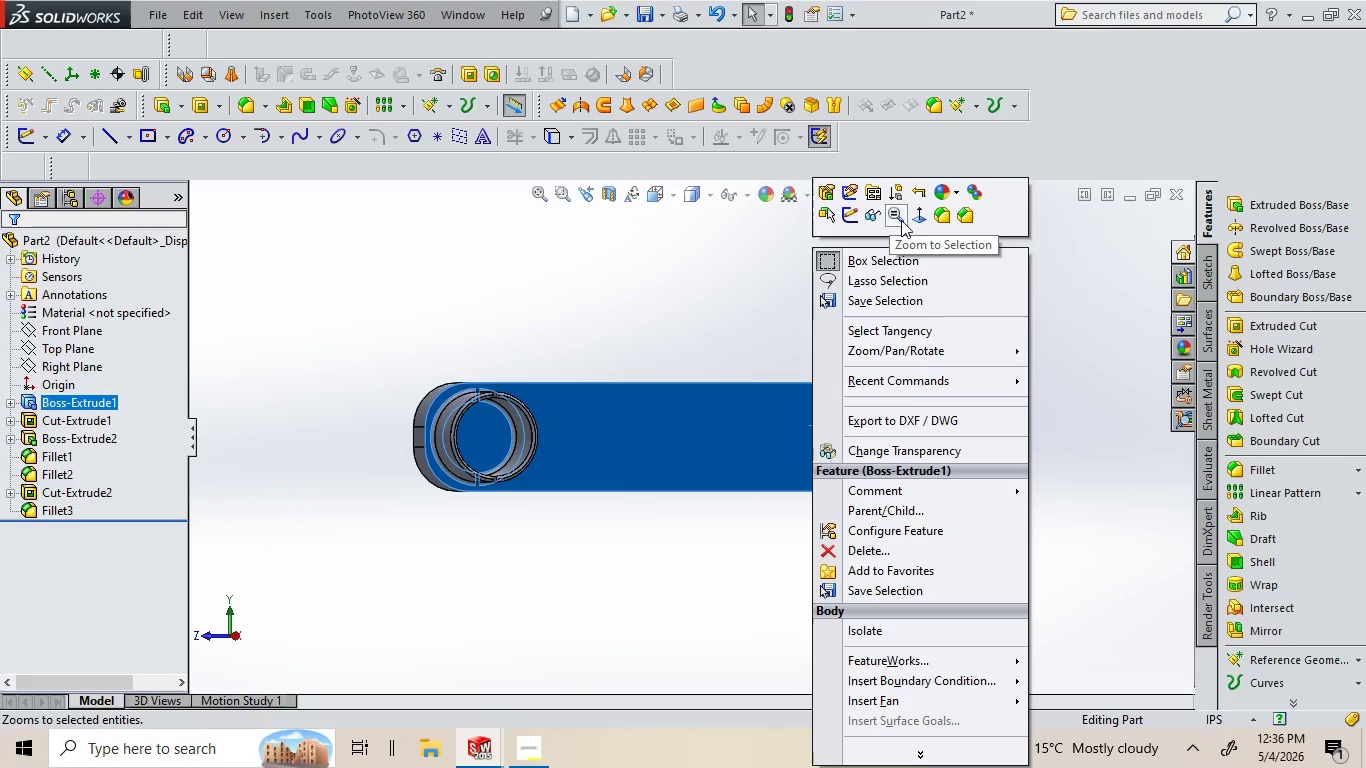 
left_click([917, 223])
 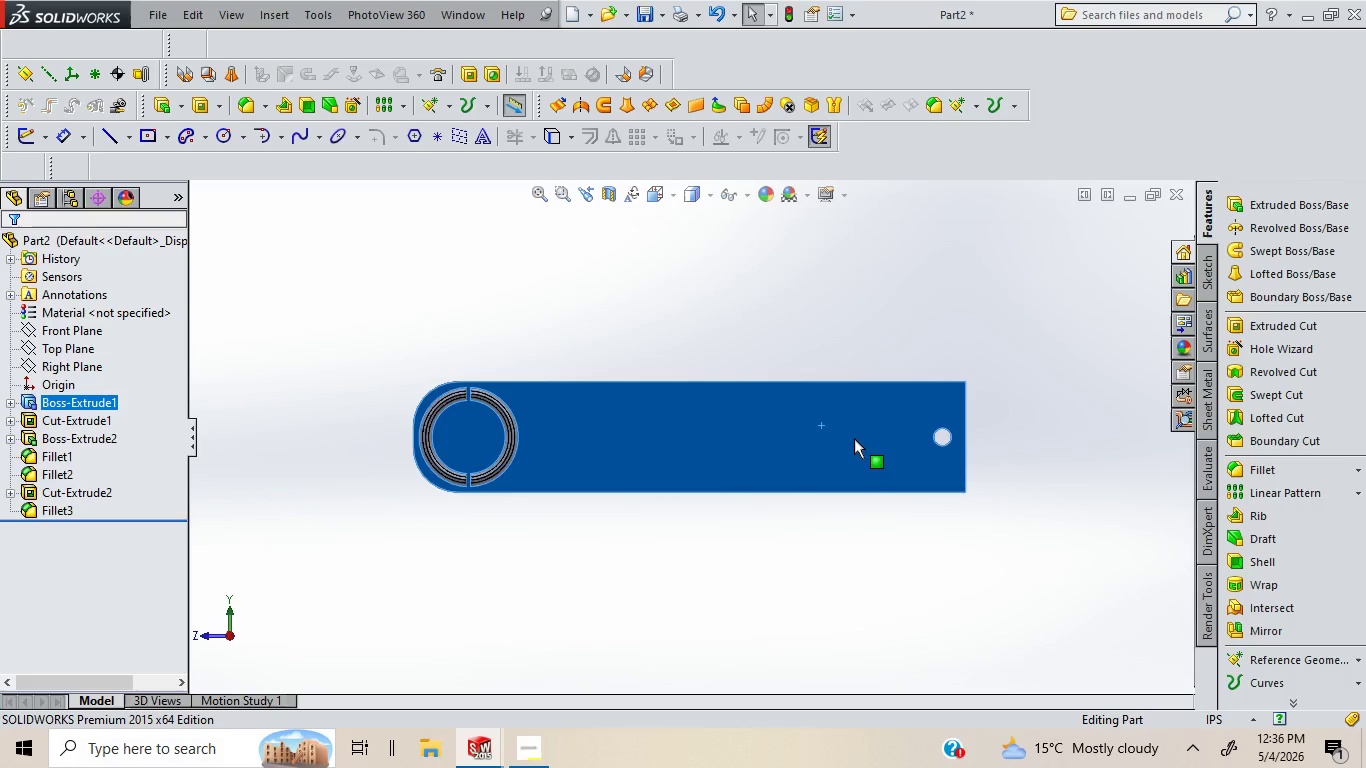 
right_click([854, 438])
 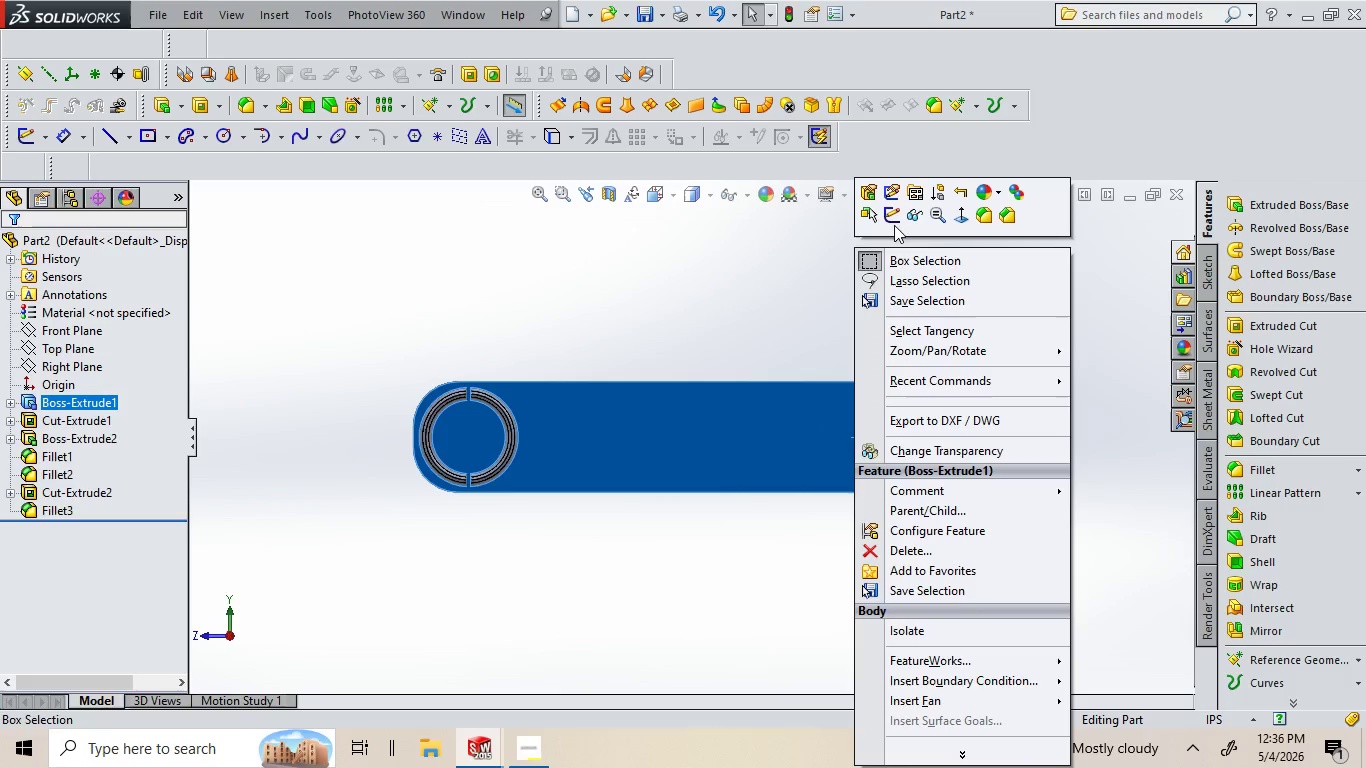 
left_click([893, 221])
 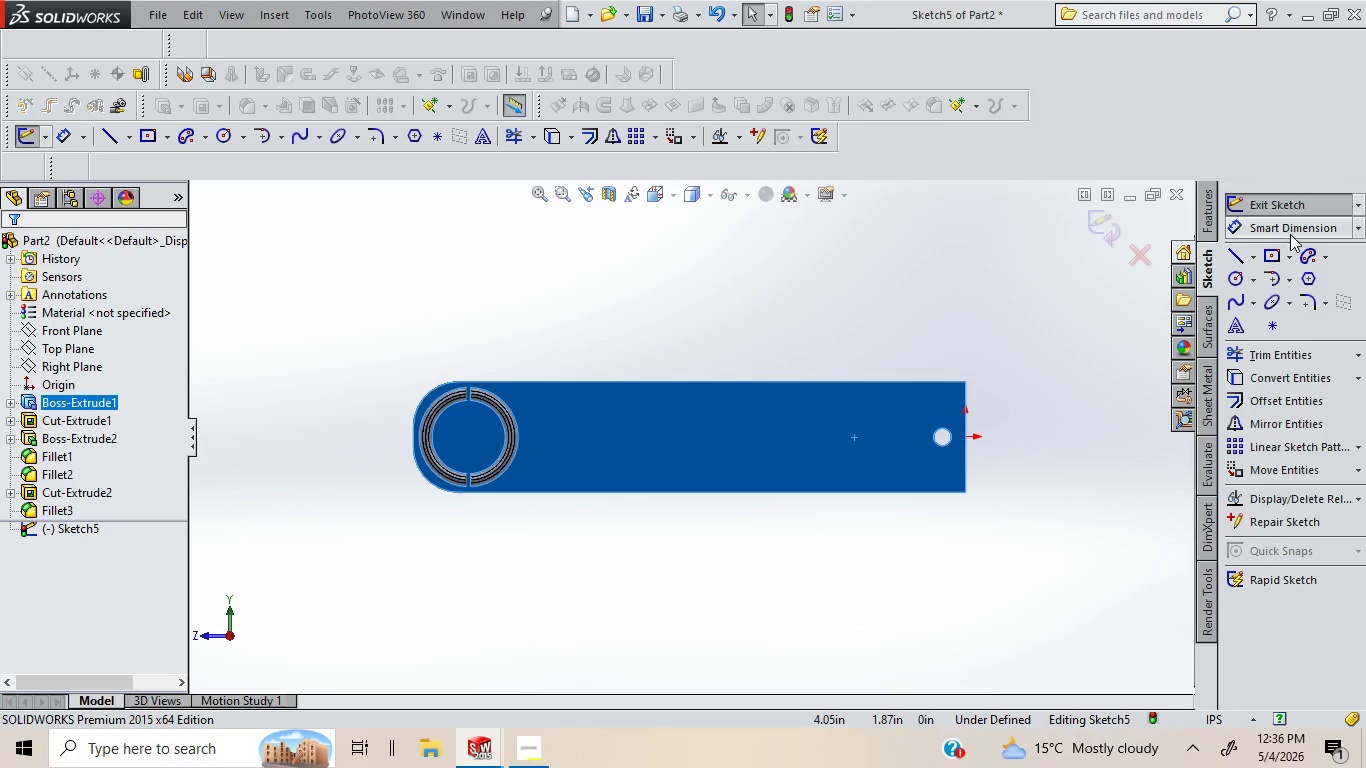 
left_click([1289, 255])
 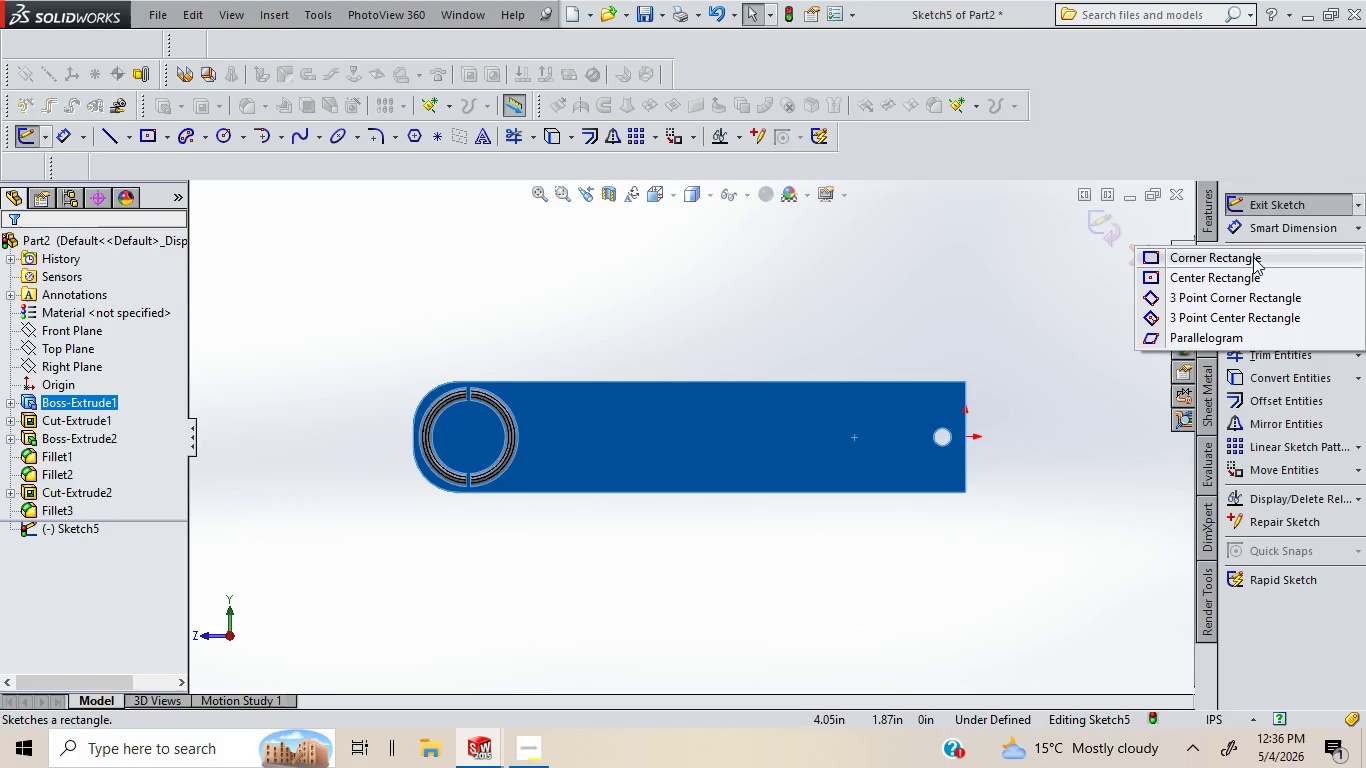 
left_click([1253, 257])
 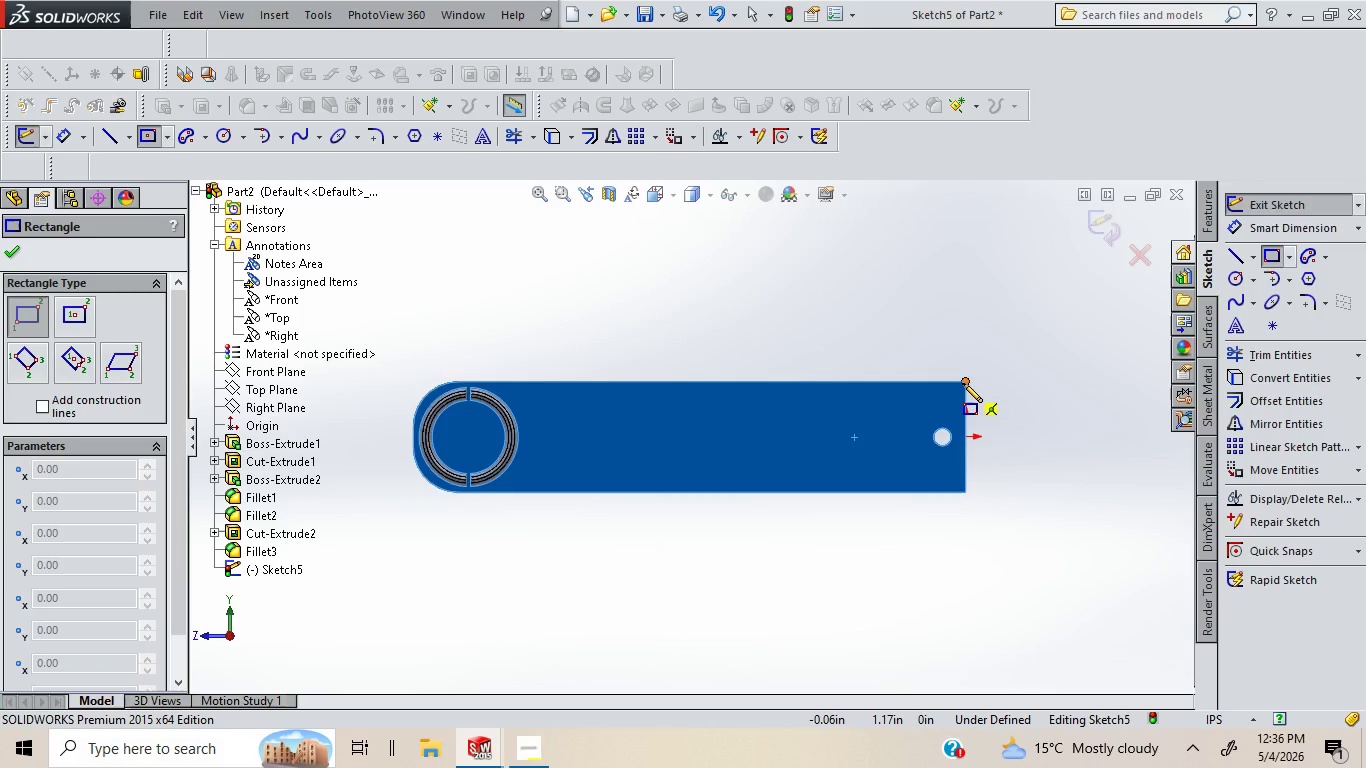 
left_click_drag(start_coordinate=[963, 383], to_coordinate=[613, 403])
 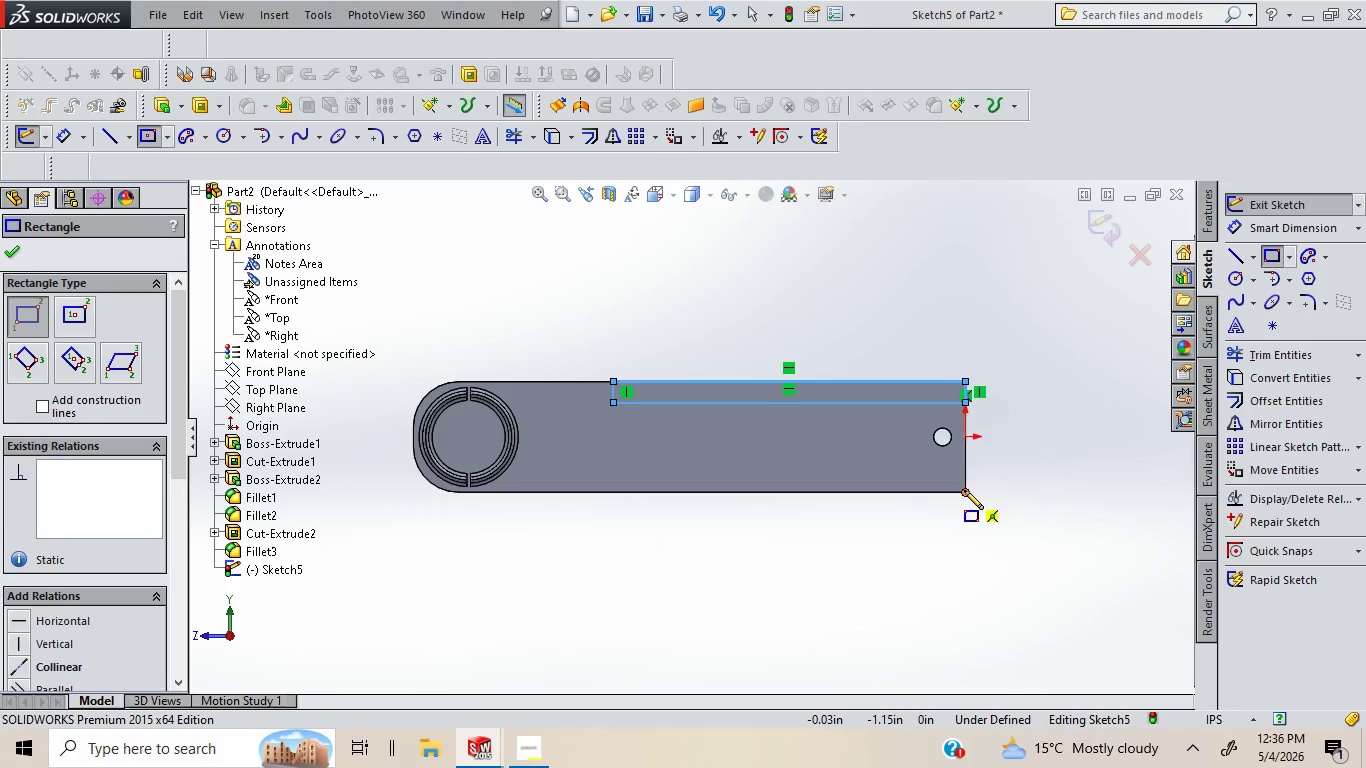 
left_click_drag(start_coordinate=[965, 492], to_coordinate=[614, 473])
 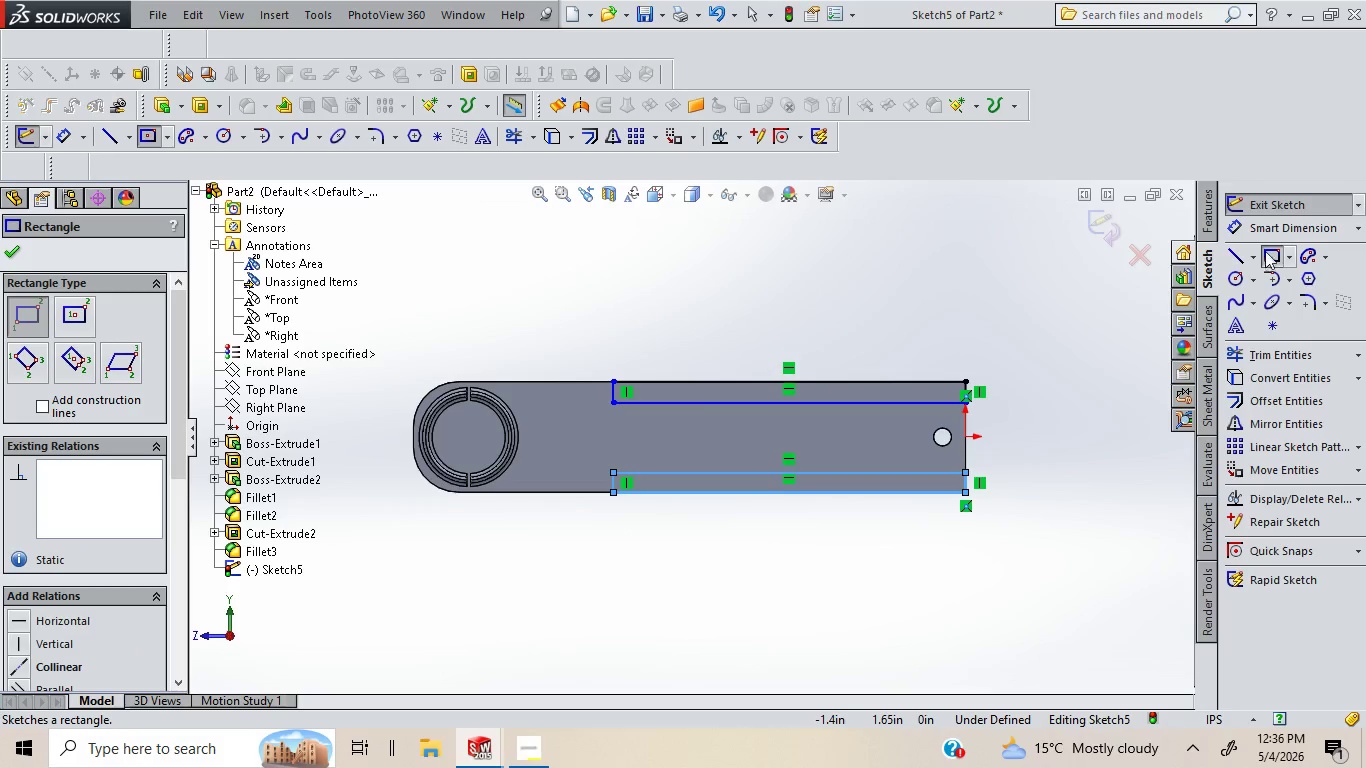 
left_click([1259, 229])
 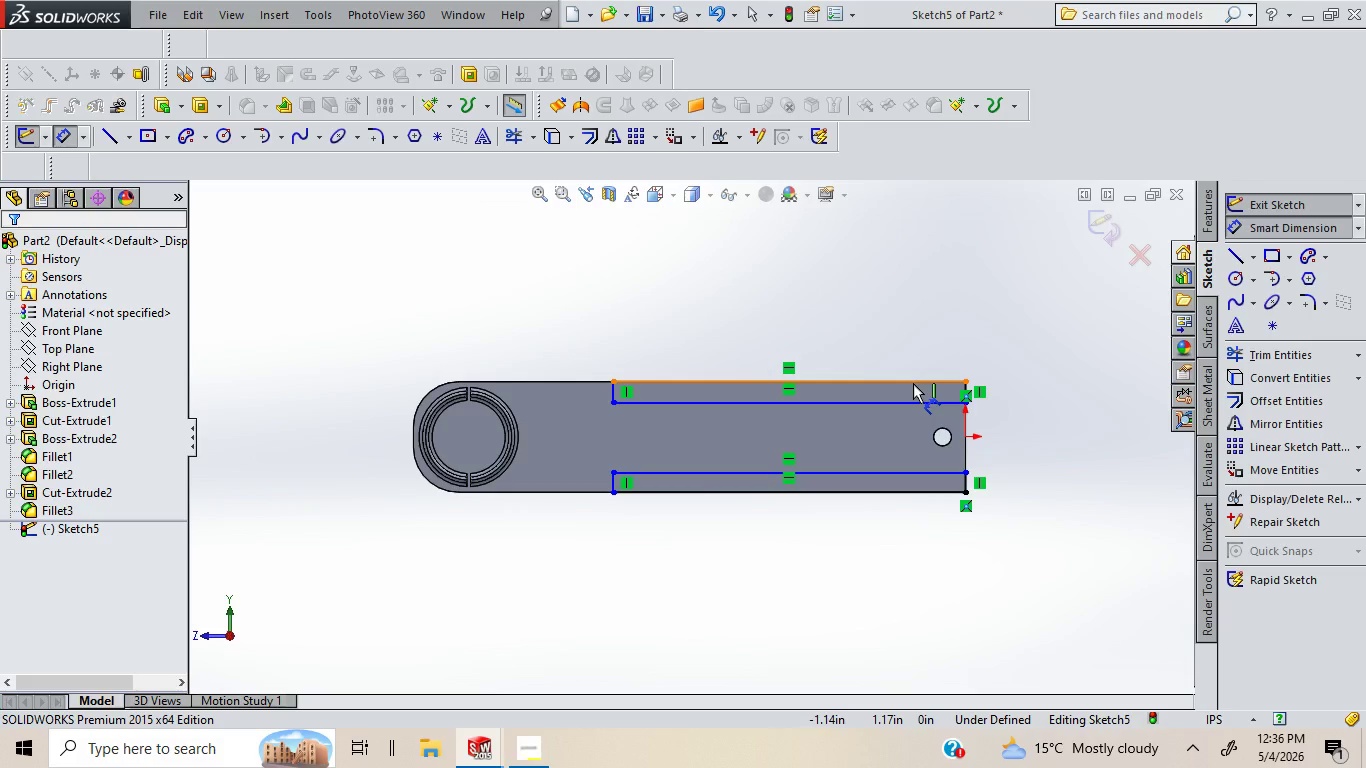 
left_click_drag(start_coordinate=[913, 383], to_coordinate=[878, 330])
 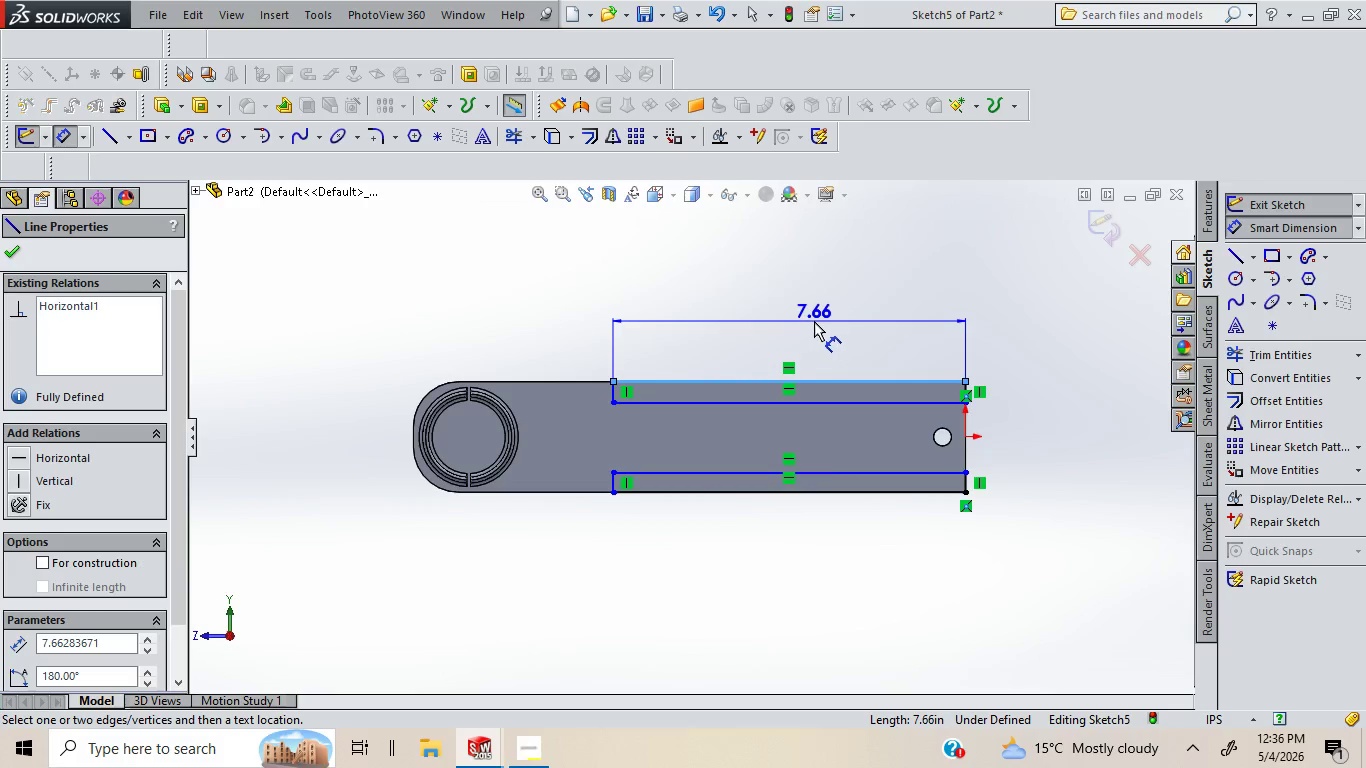 
left_click([814, 321])
 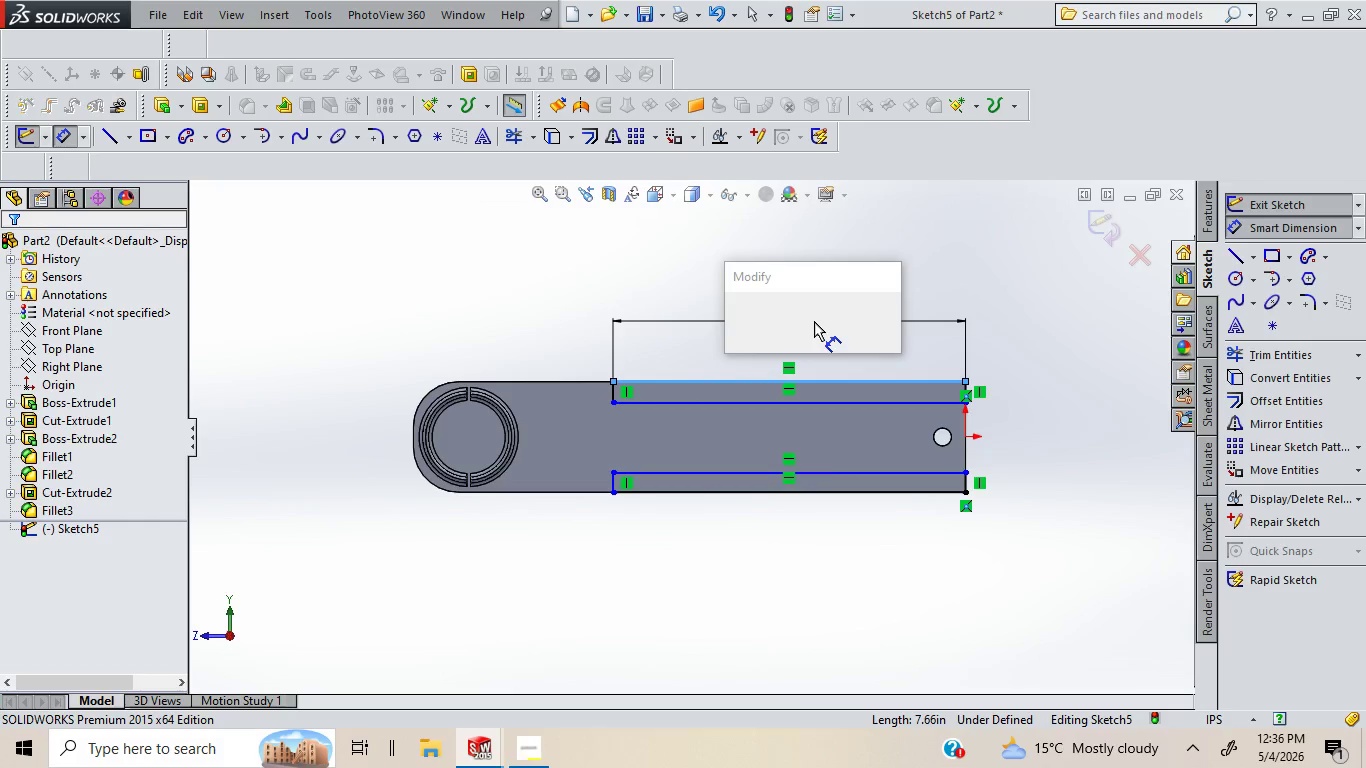 
type(9.21in)
 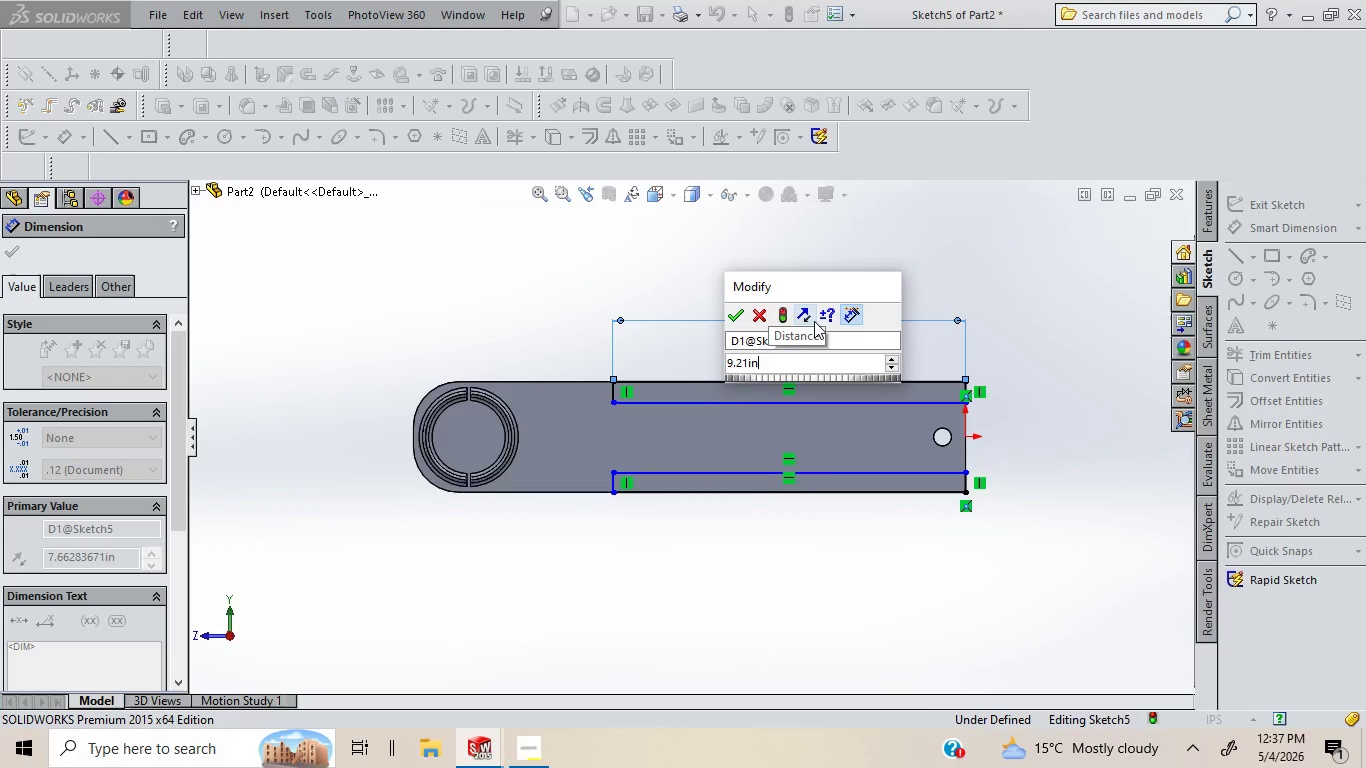 
key(Enter)
 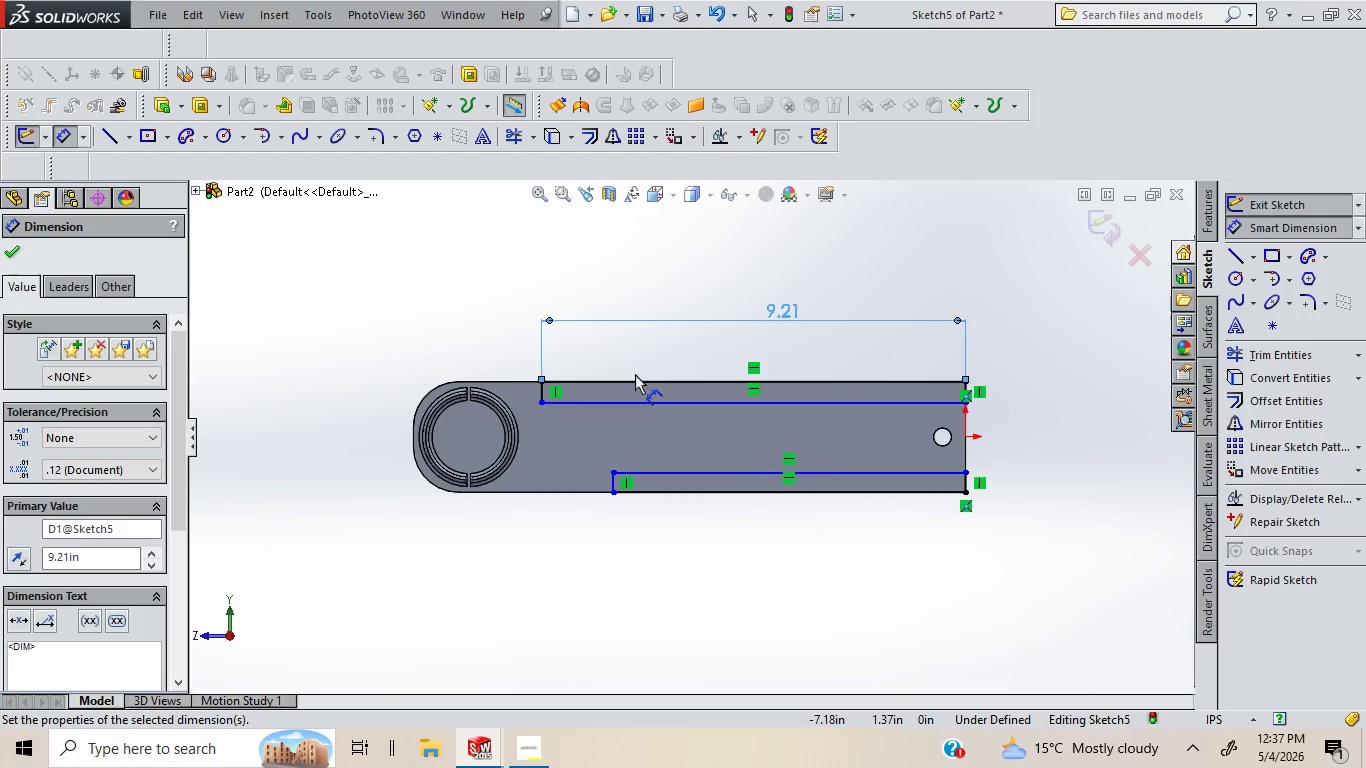 
wait(5.95)
 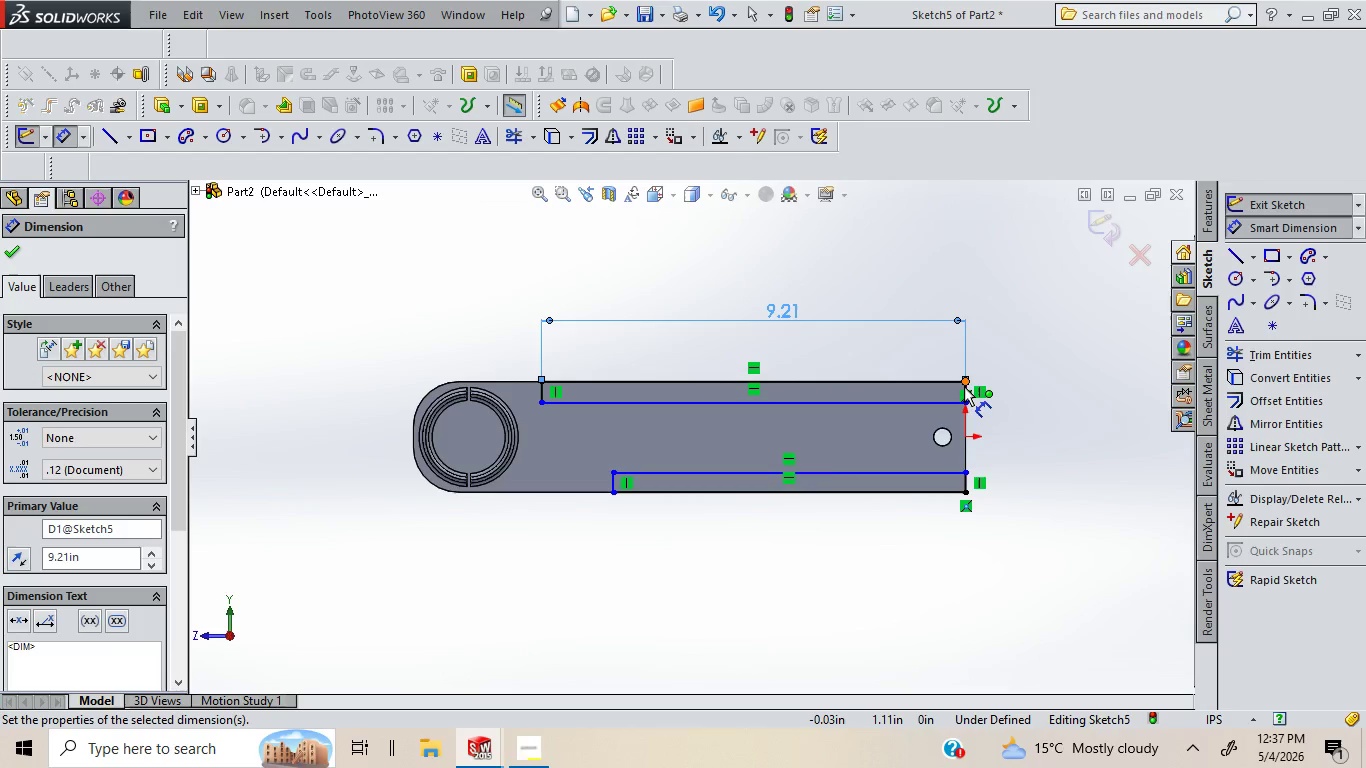 
left_click_drag(start_coordinate=[543, 391], to_coordinate=[614, 352])
 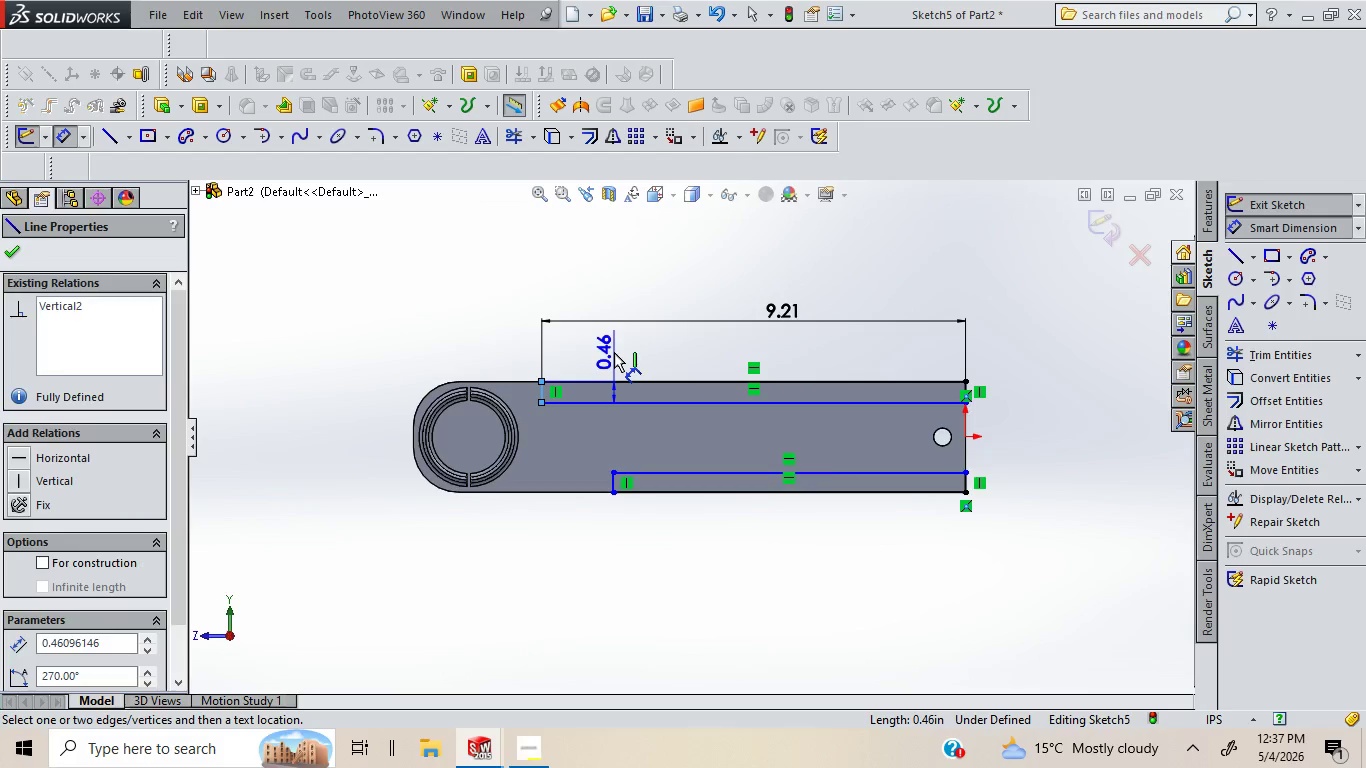 
left_click([614, 352])
 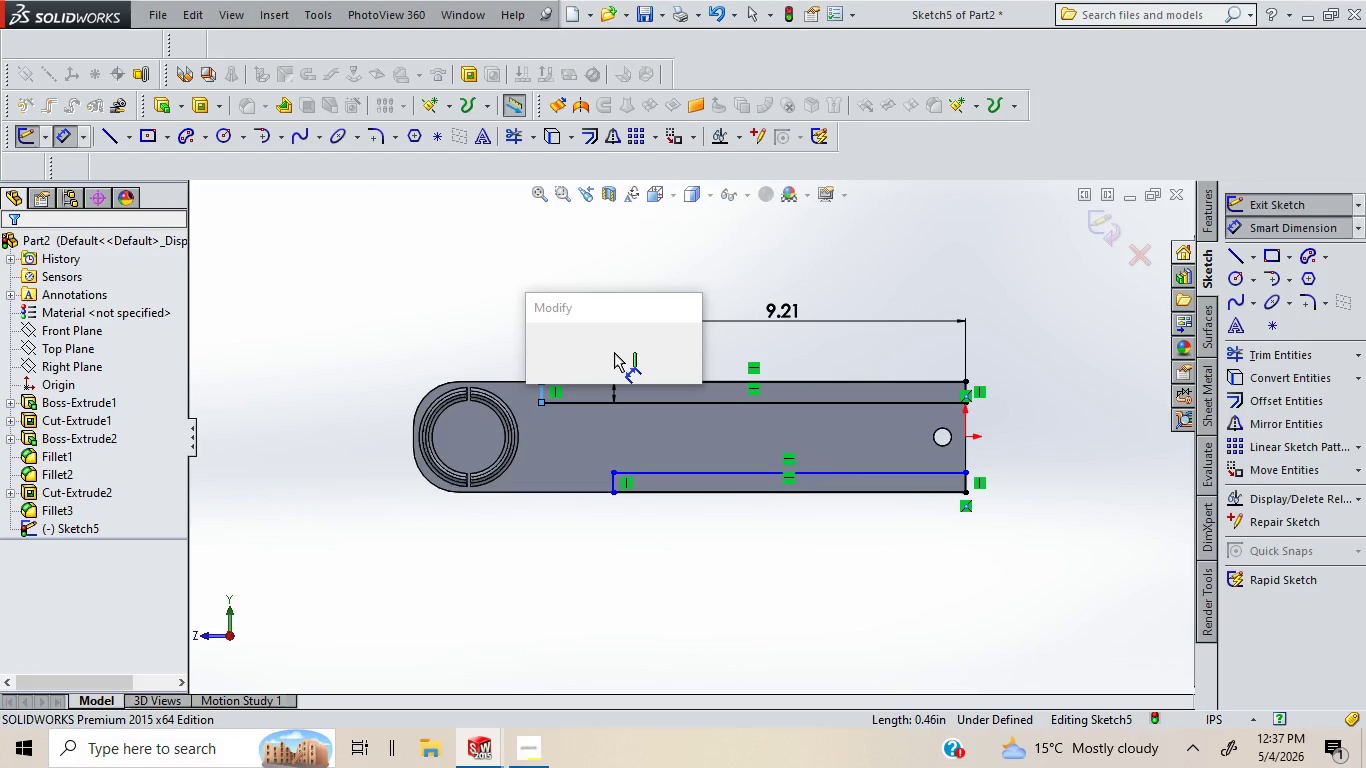 
type(0.5in)
 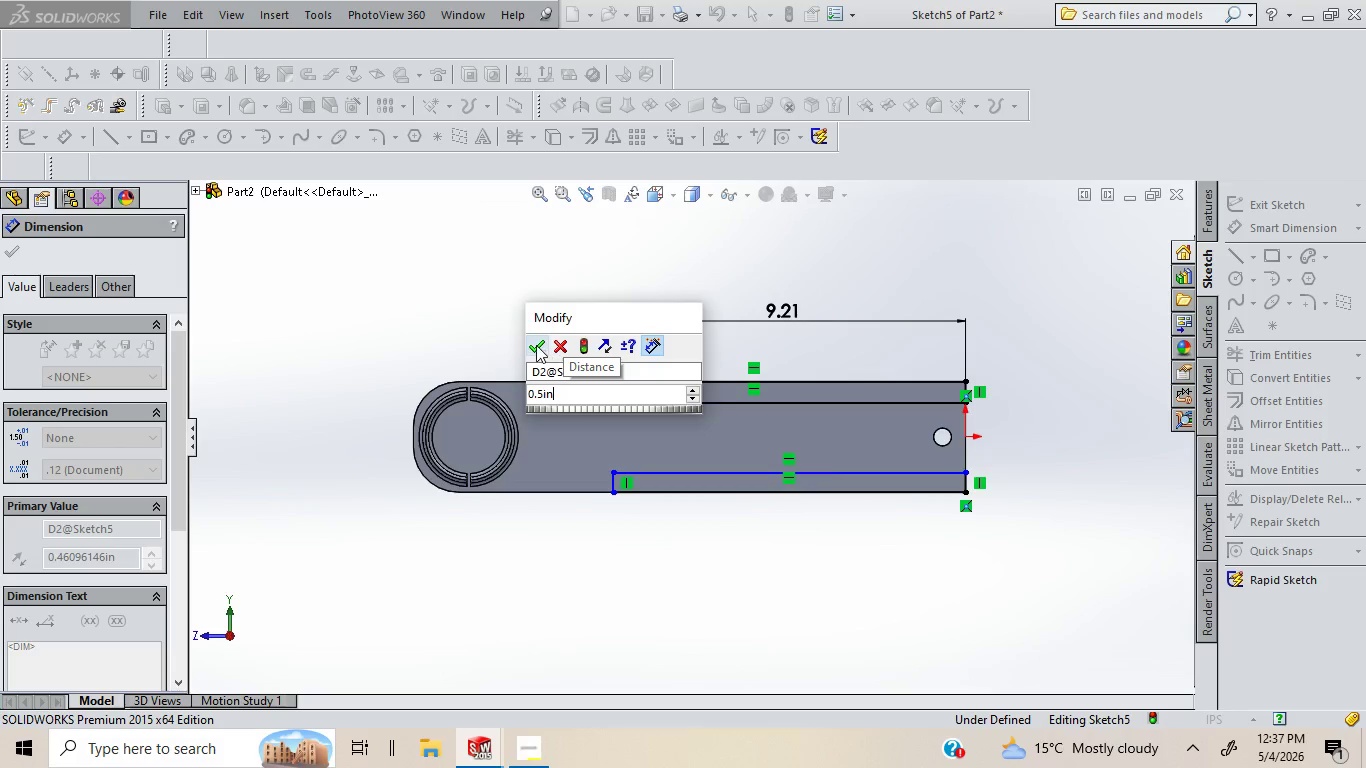 
left_click([535, 344])
 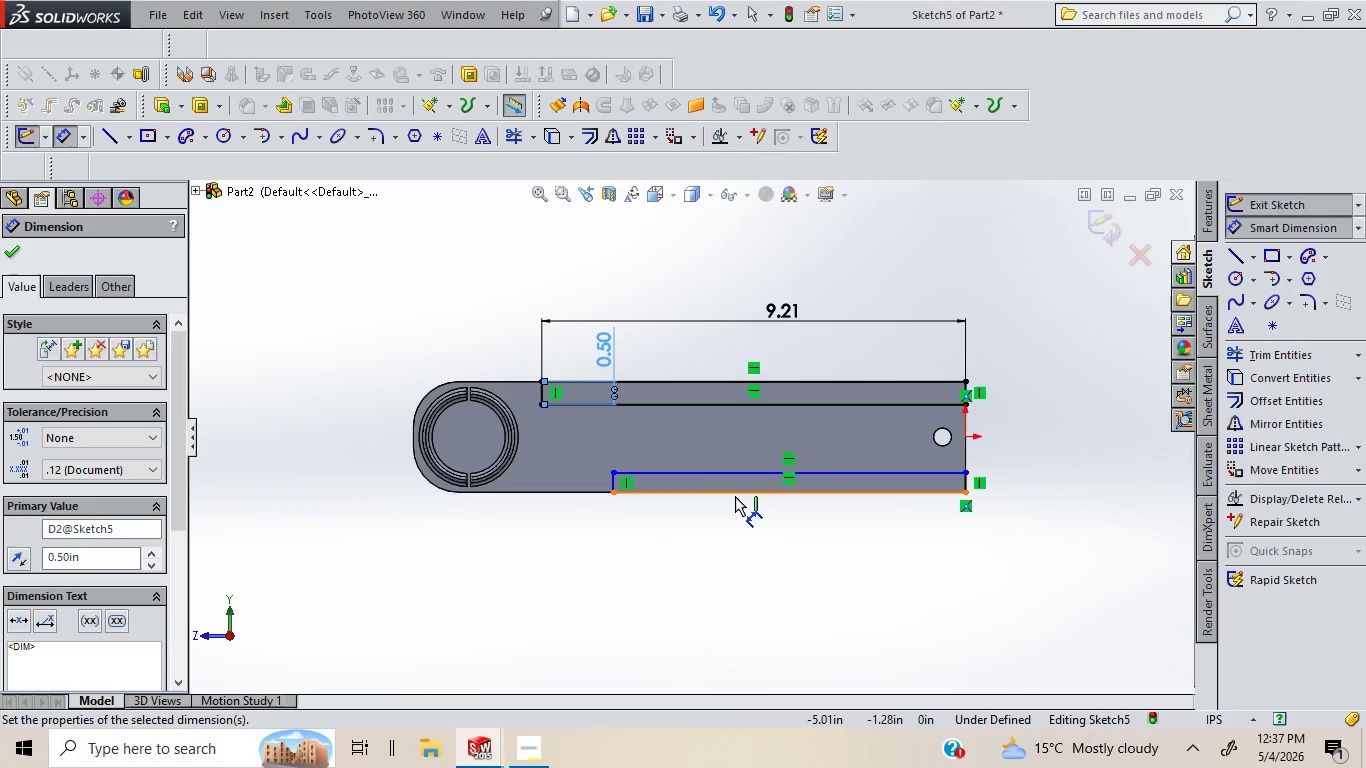 
left_click_drag(start_coordinate=[735, 495], to_coordinate=[732, 524])
 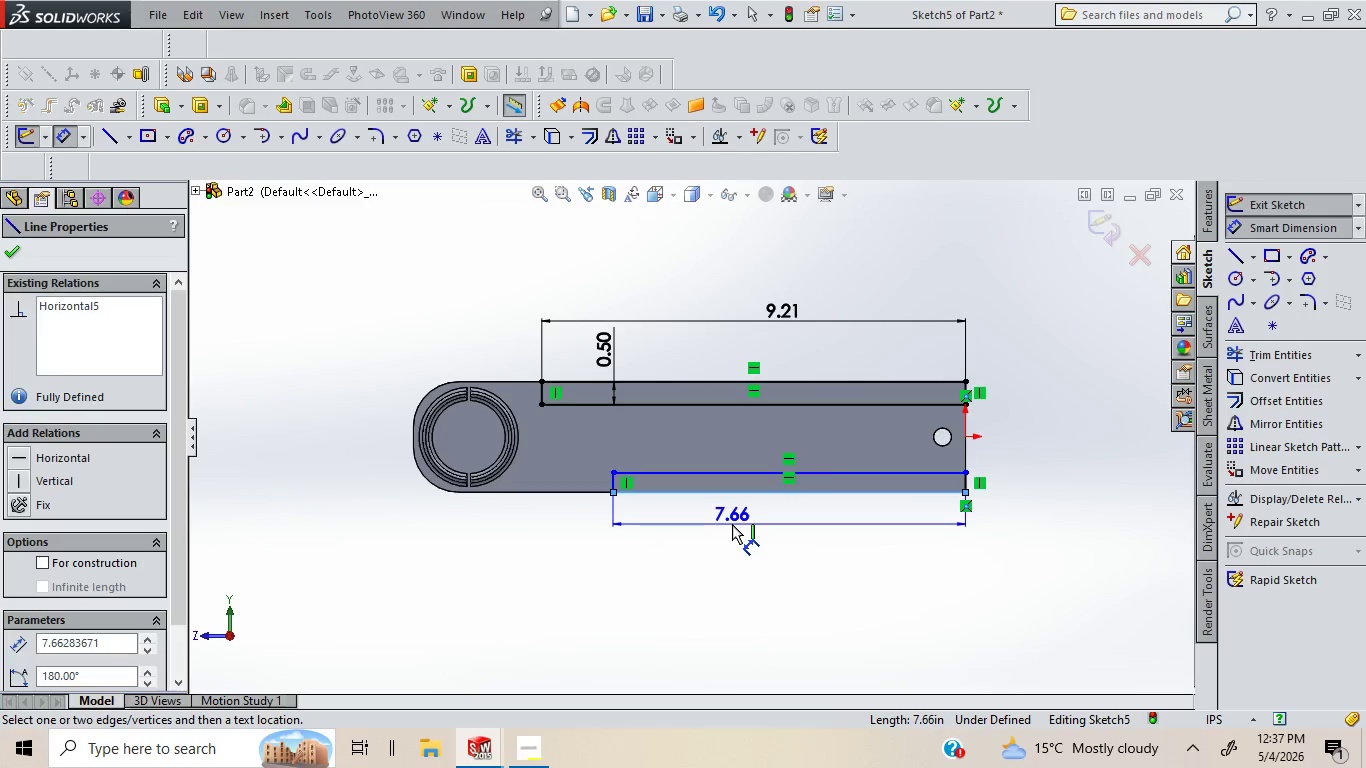 
left_click([732, 524])
 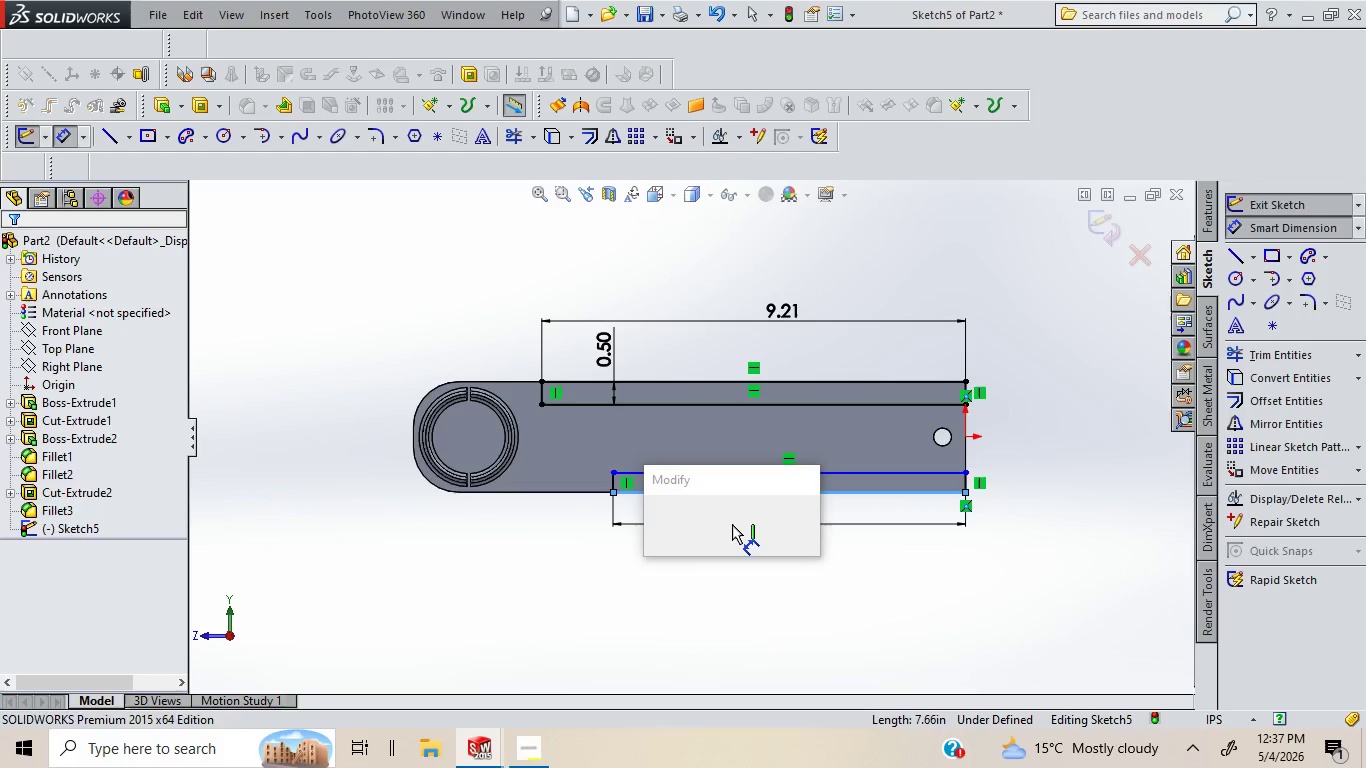 
type(9.21in)
 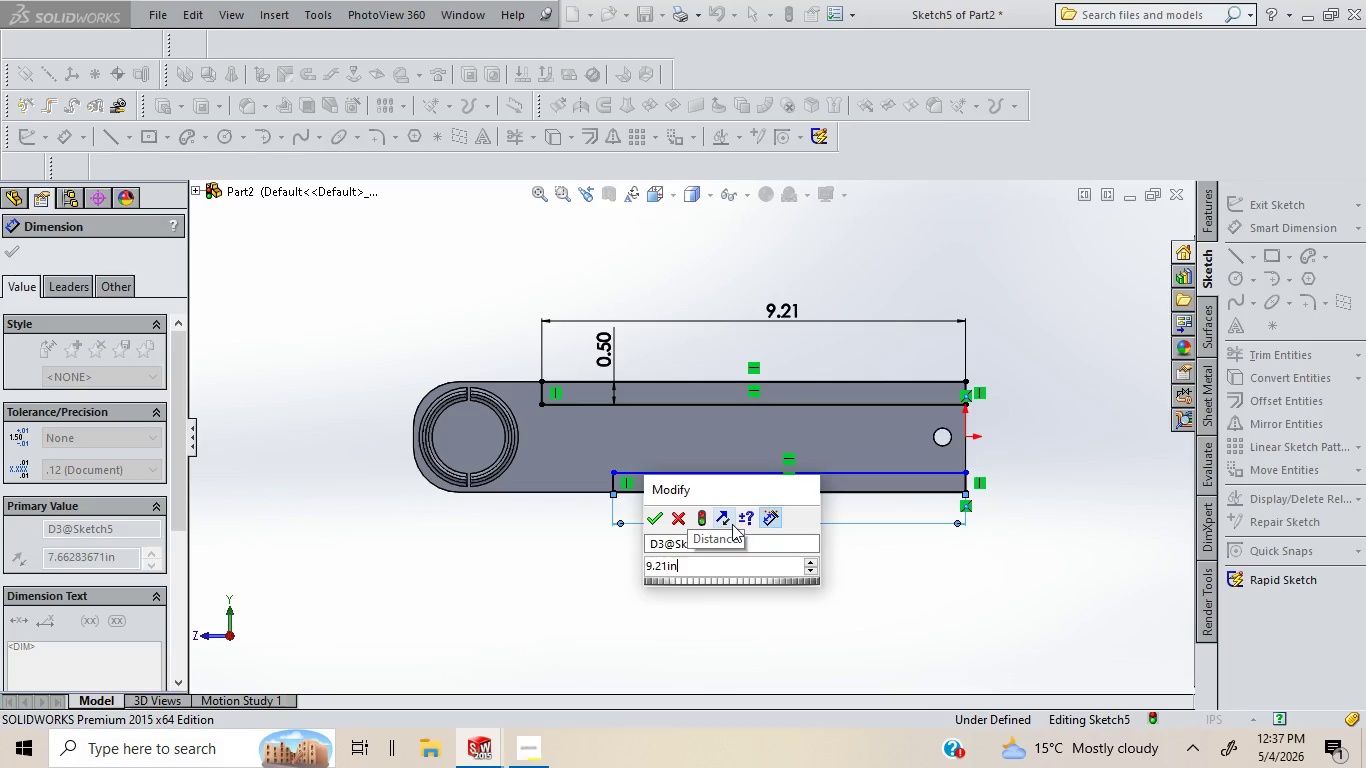 
key(Enter)
 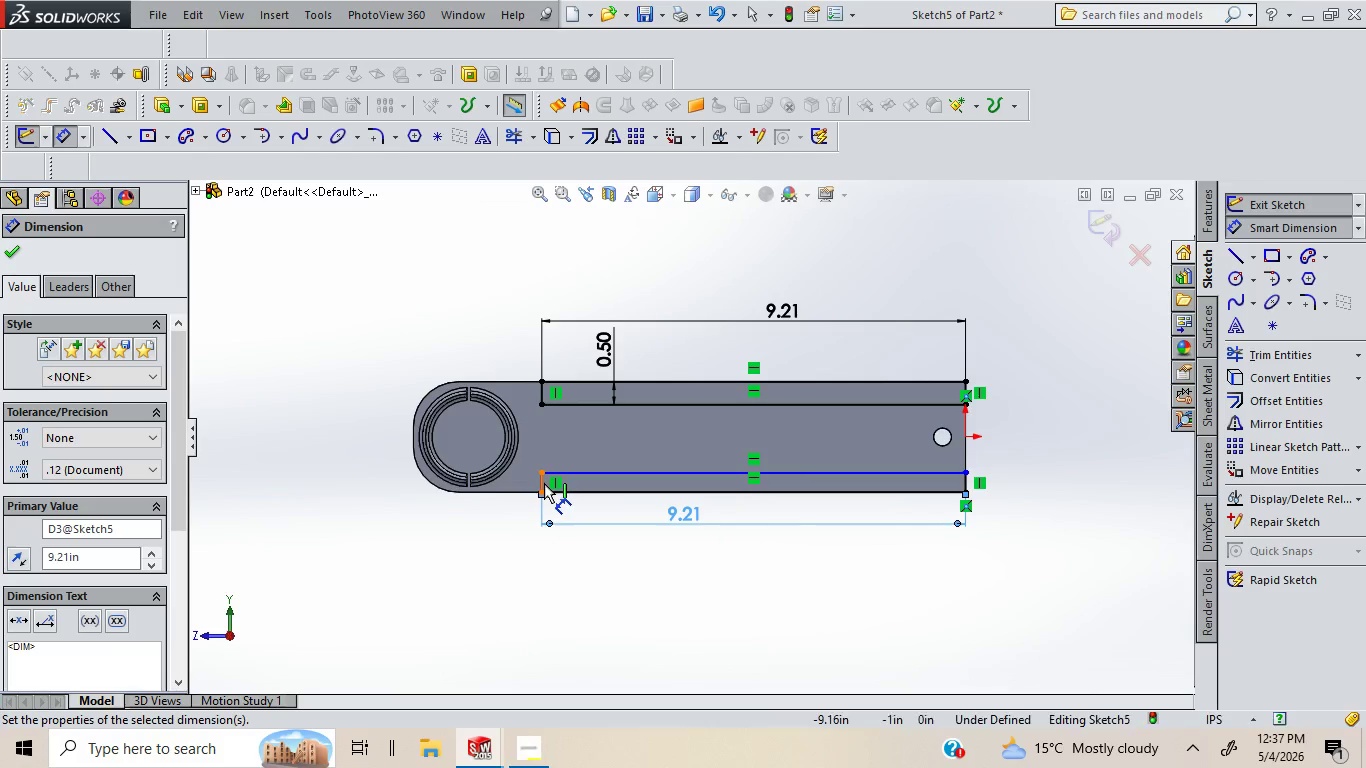 
left_click_drag(start_coordinate=[543, 483], to_coordinate=[613, 544])
 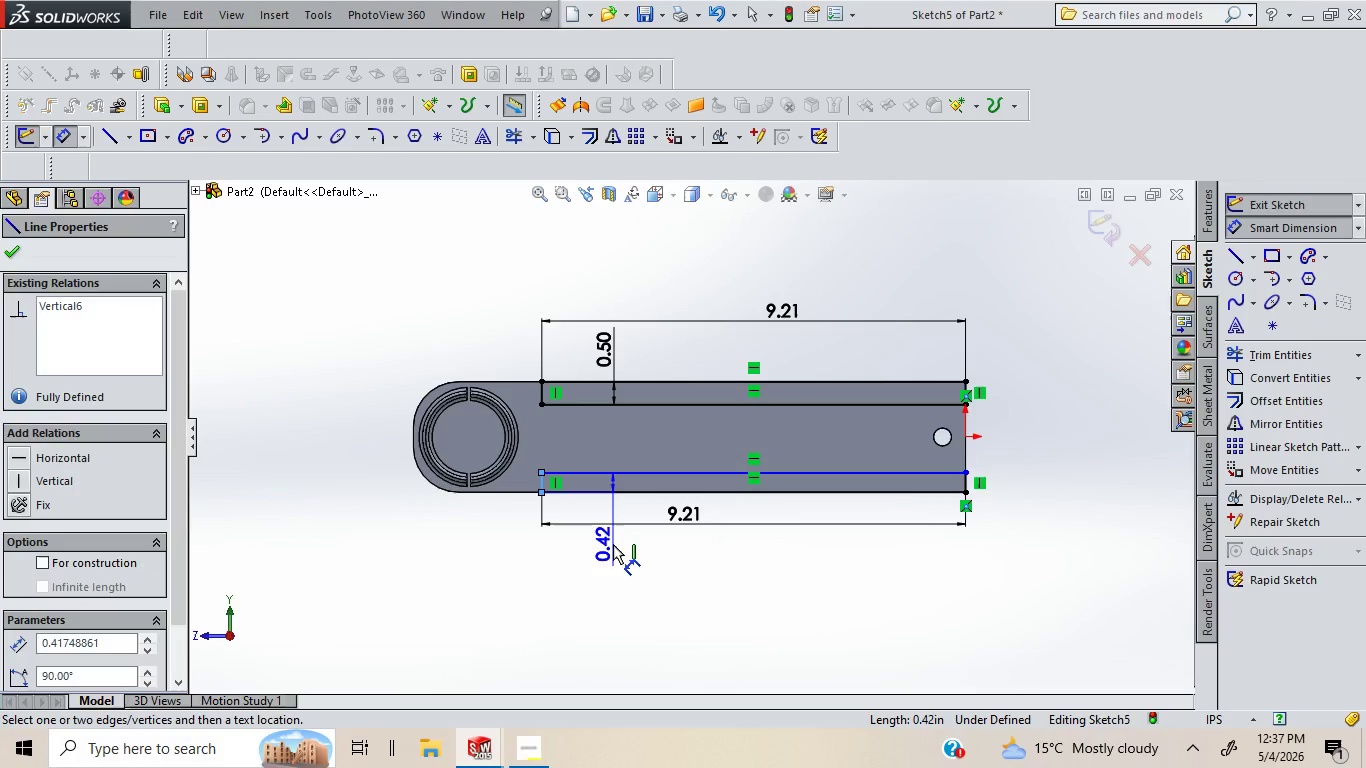 
left_click([613, 544])
 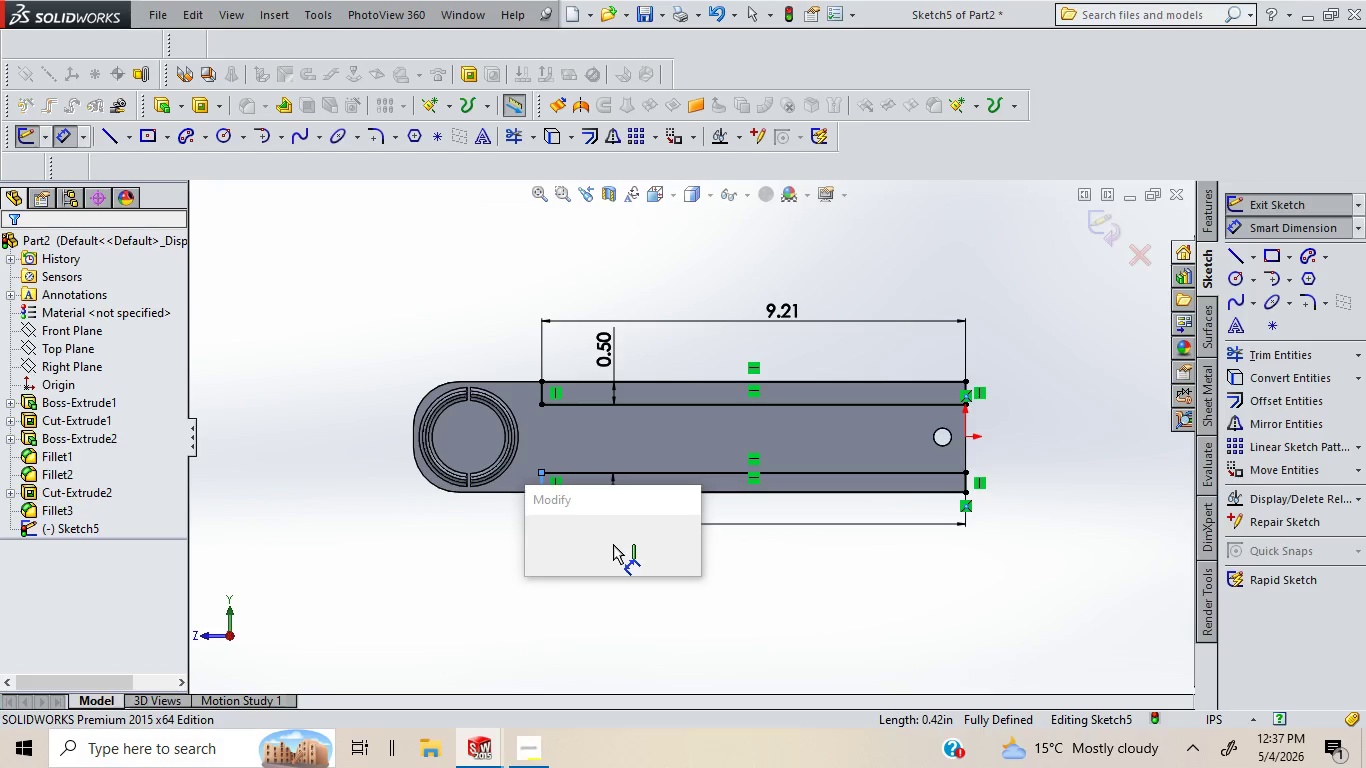 
type(0.5in)
 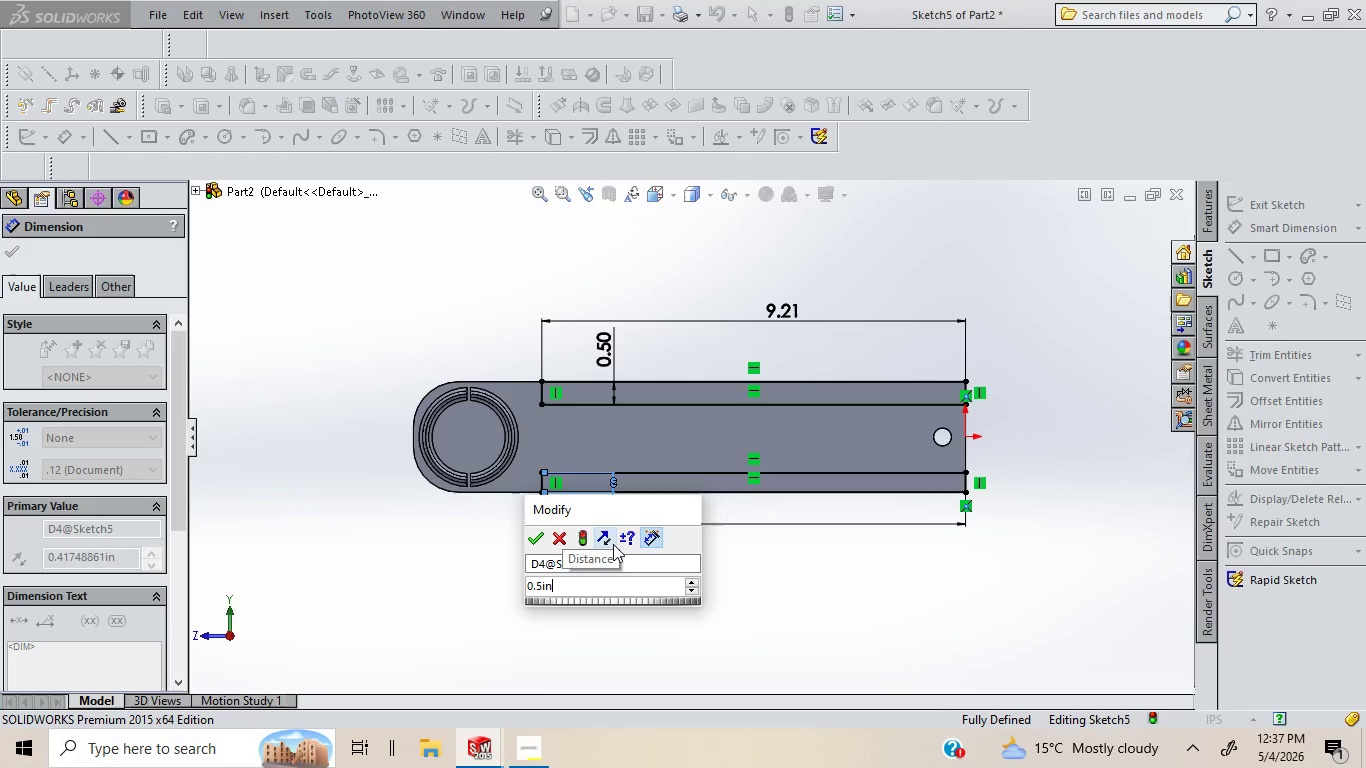 
key(Enter)
 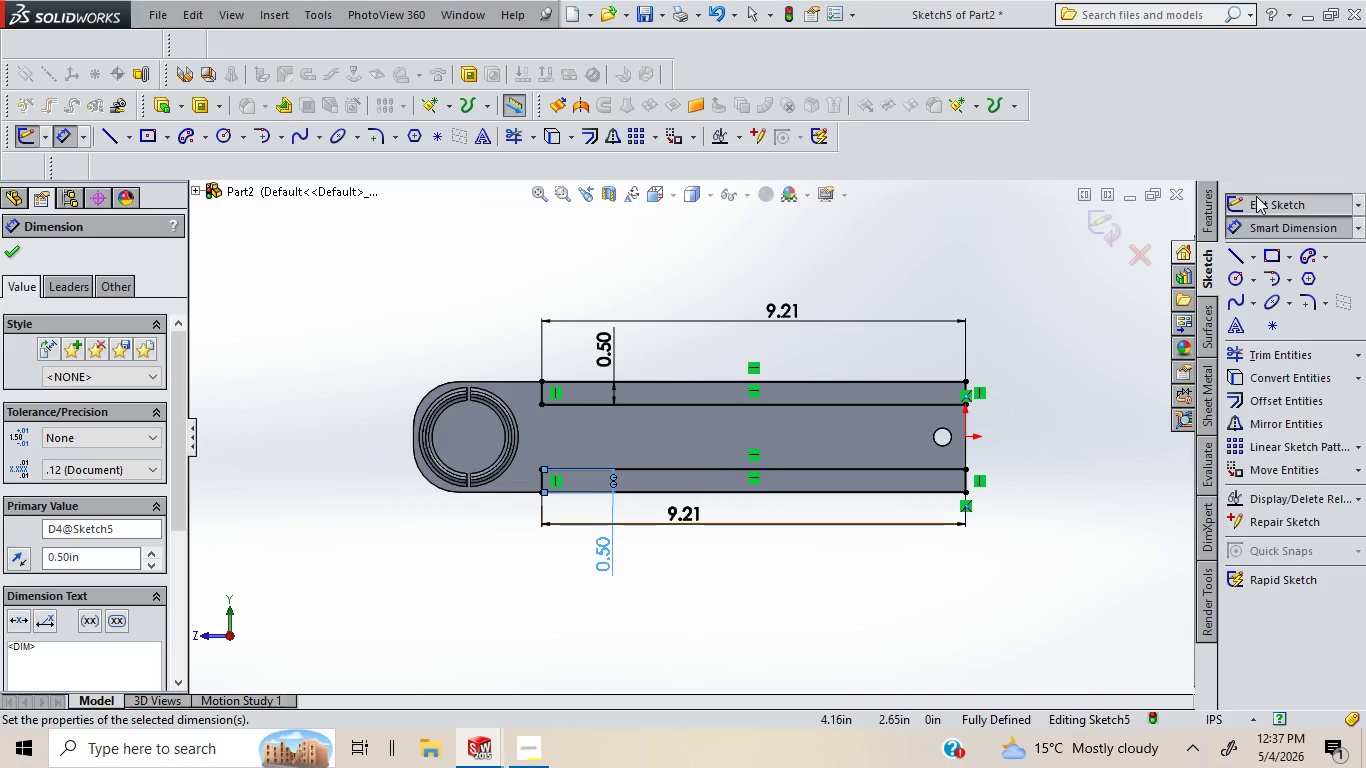 
wait(5.06)
 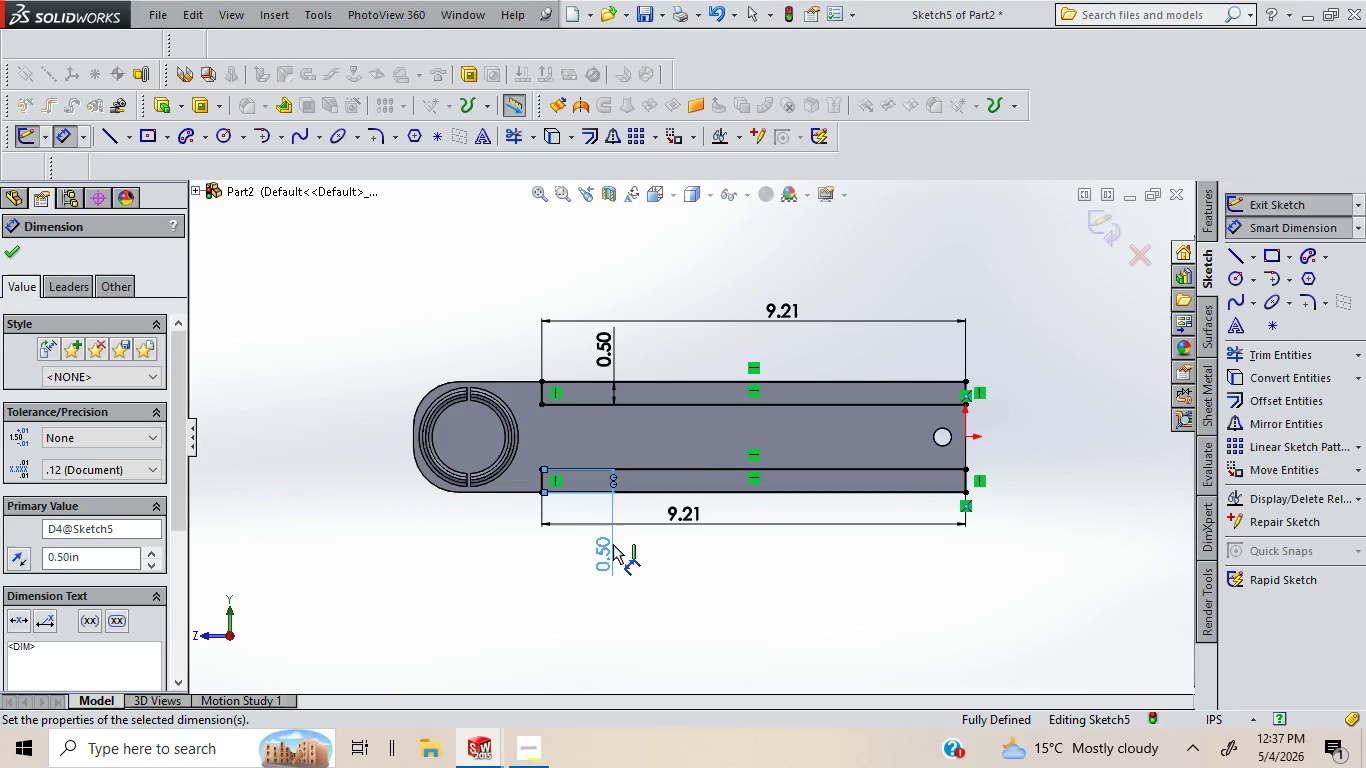 
left_click([1257, 201])
 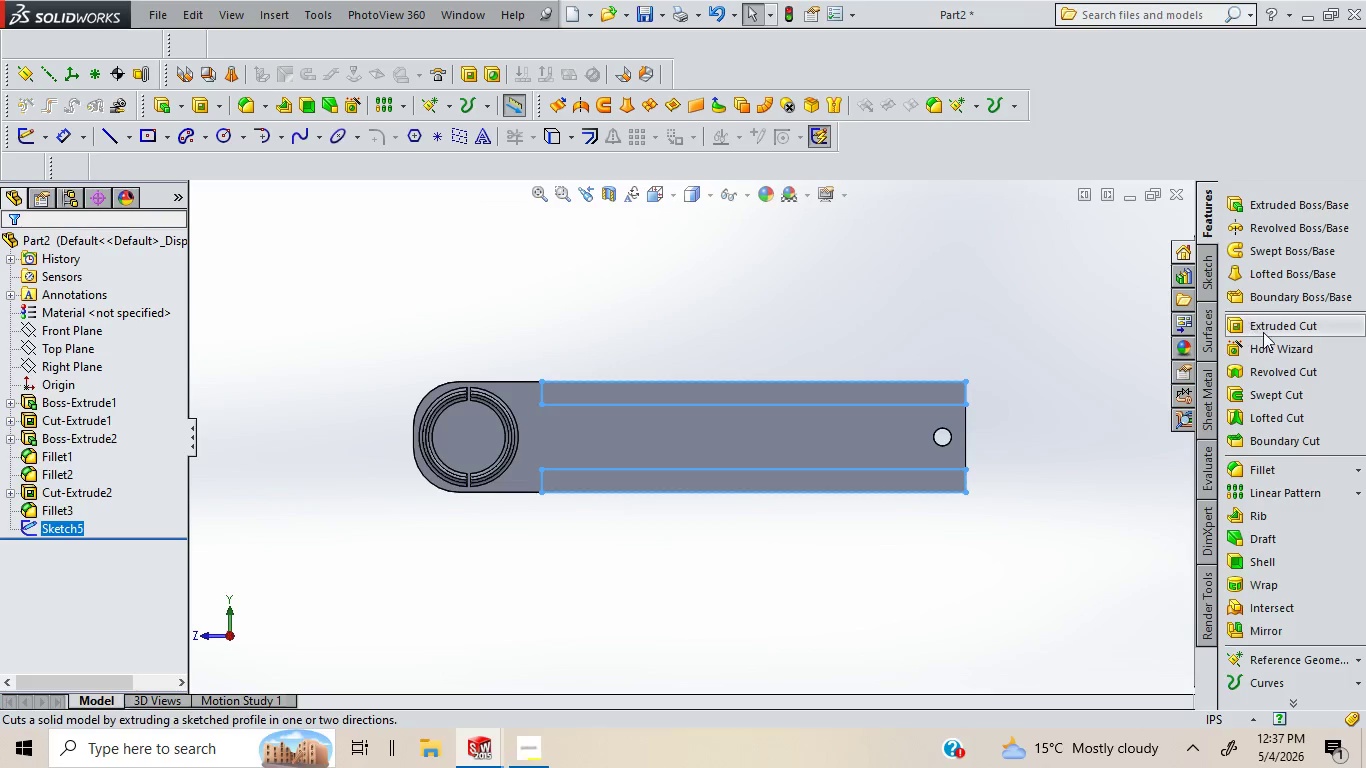 
left_click([1267, 324])
 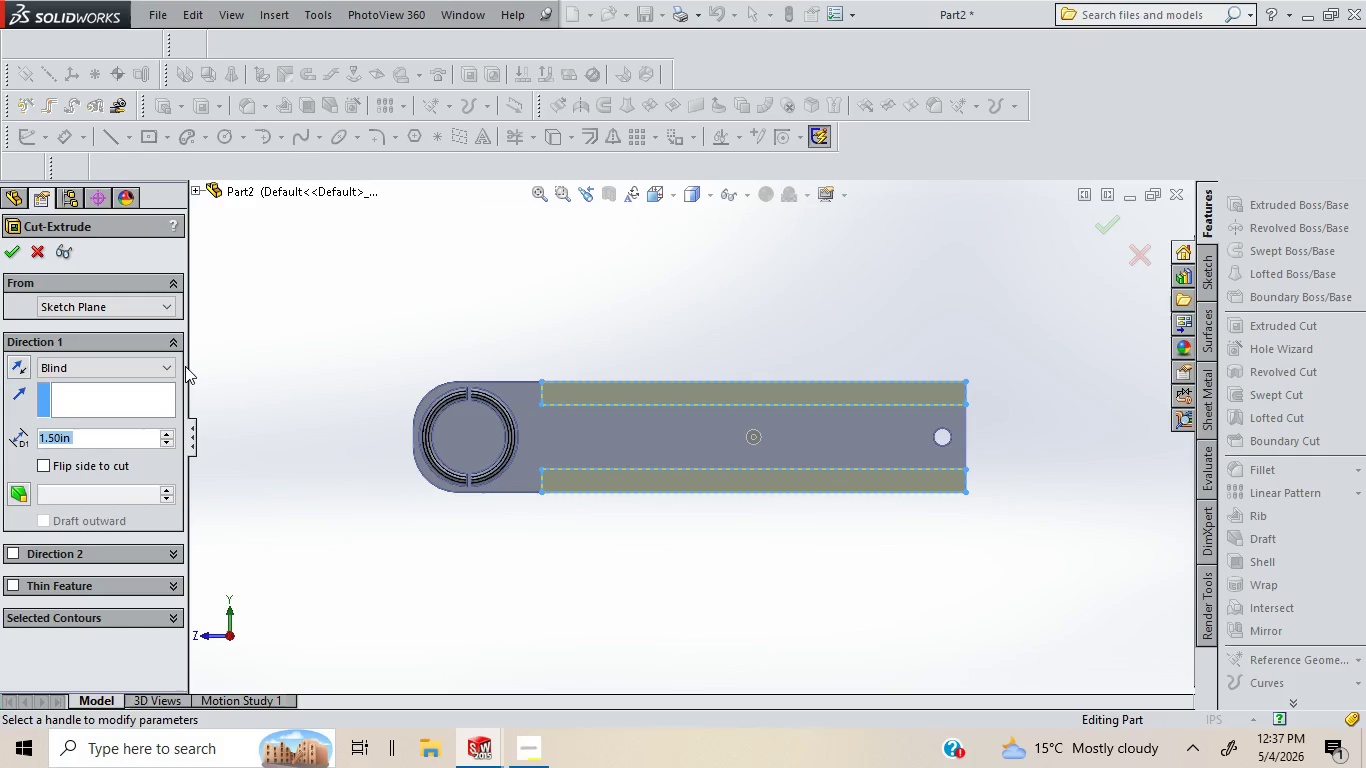 
left_click([170, 366])
 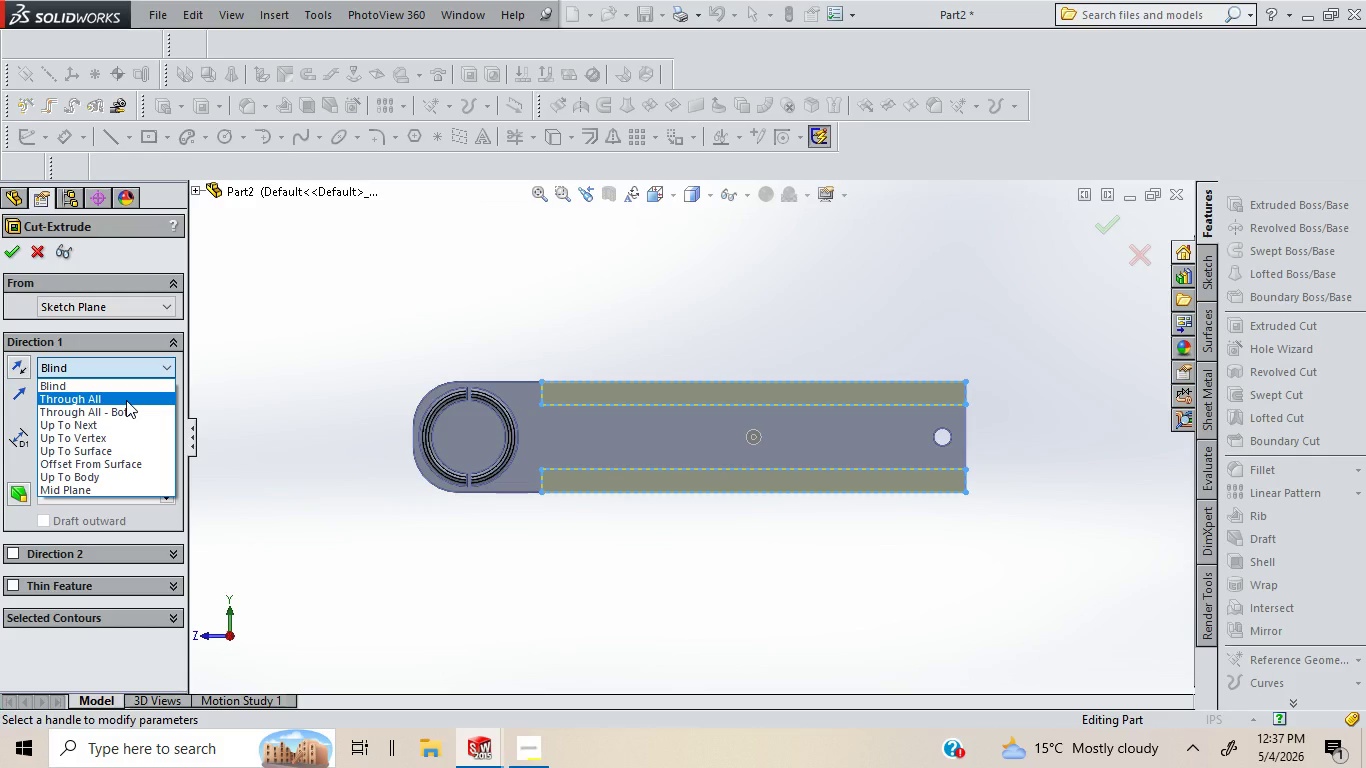 
left_click([126, 400])
 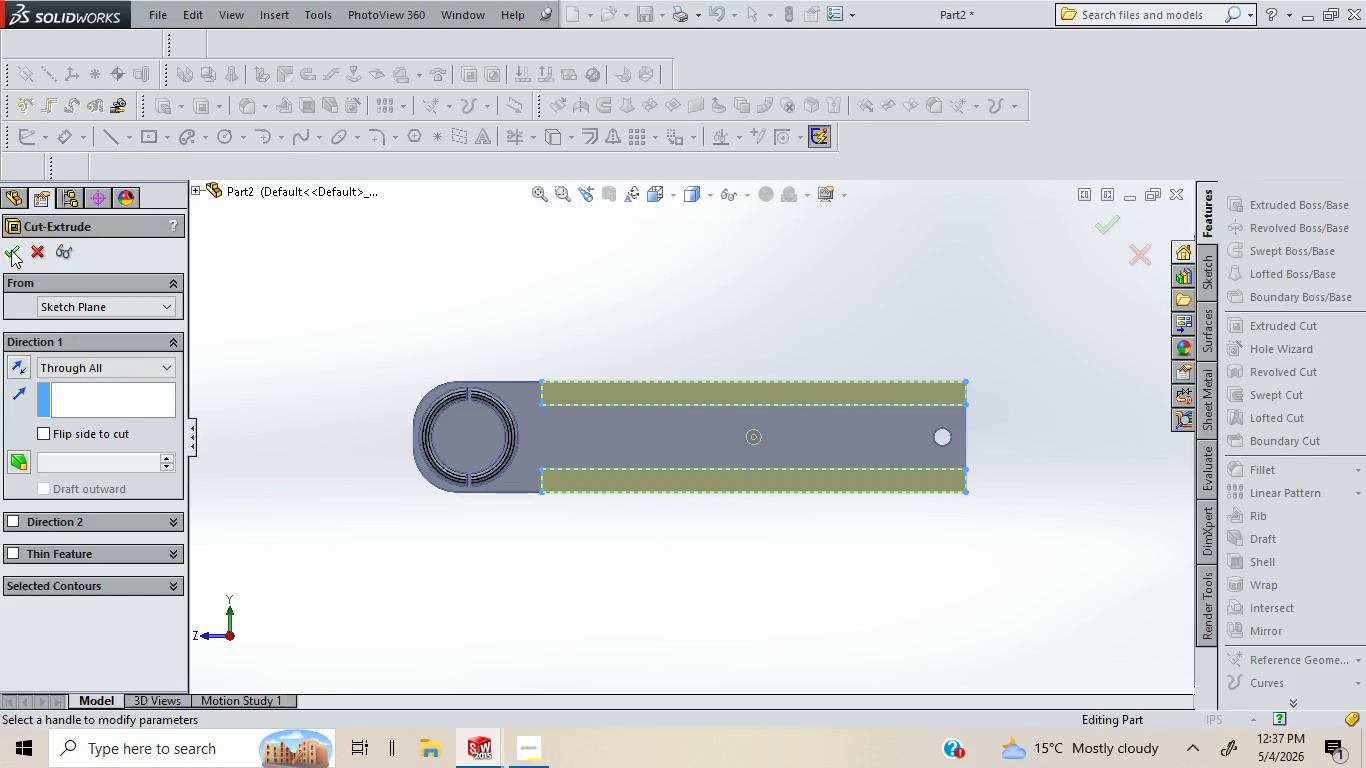 
left_click([13, 252])
 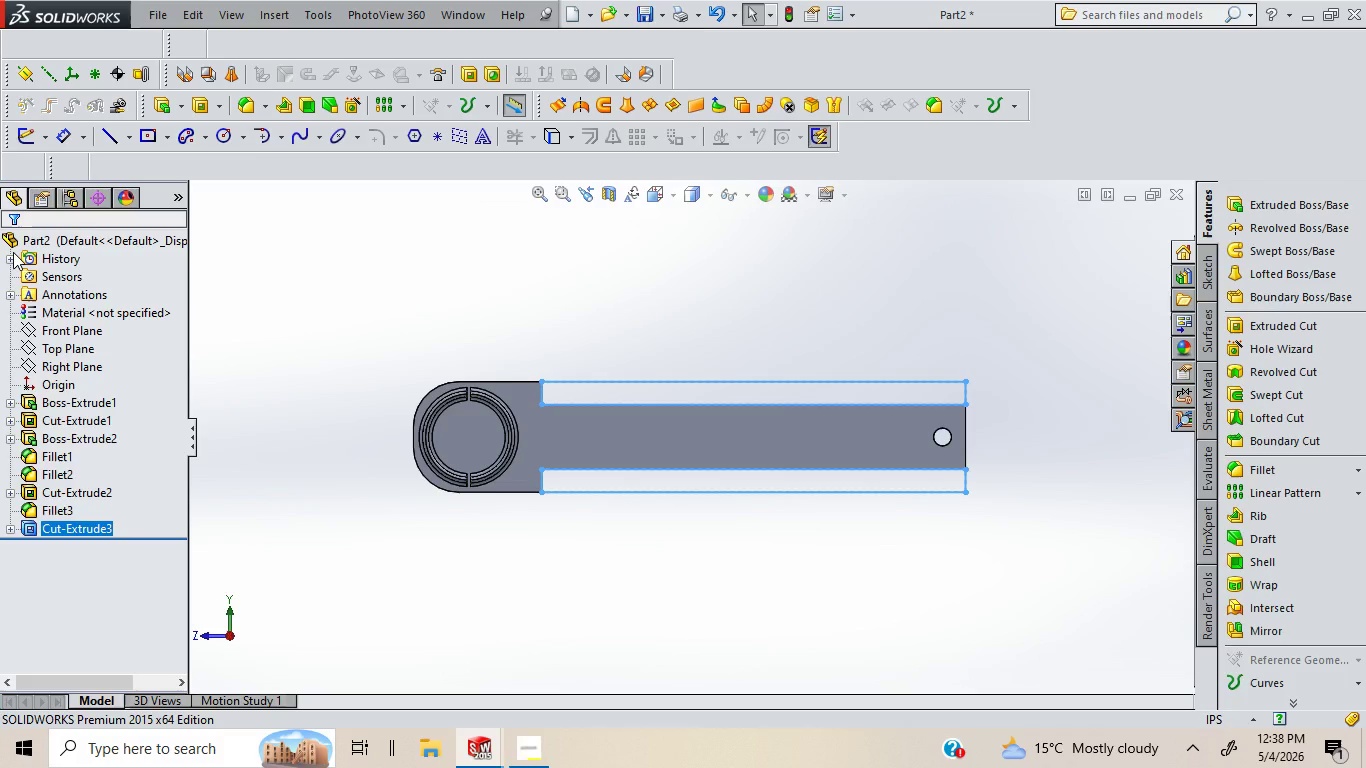 
wait(13.27)
 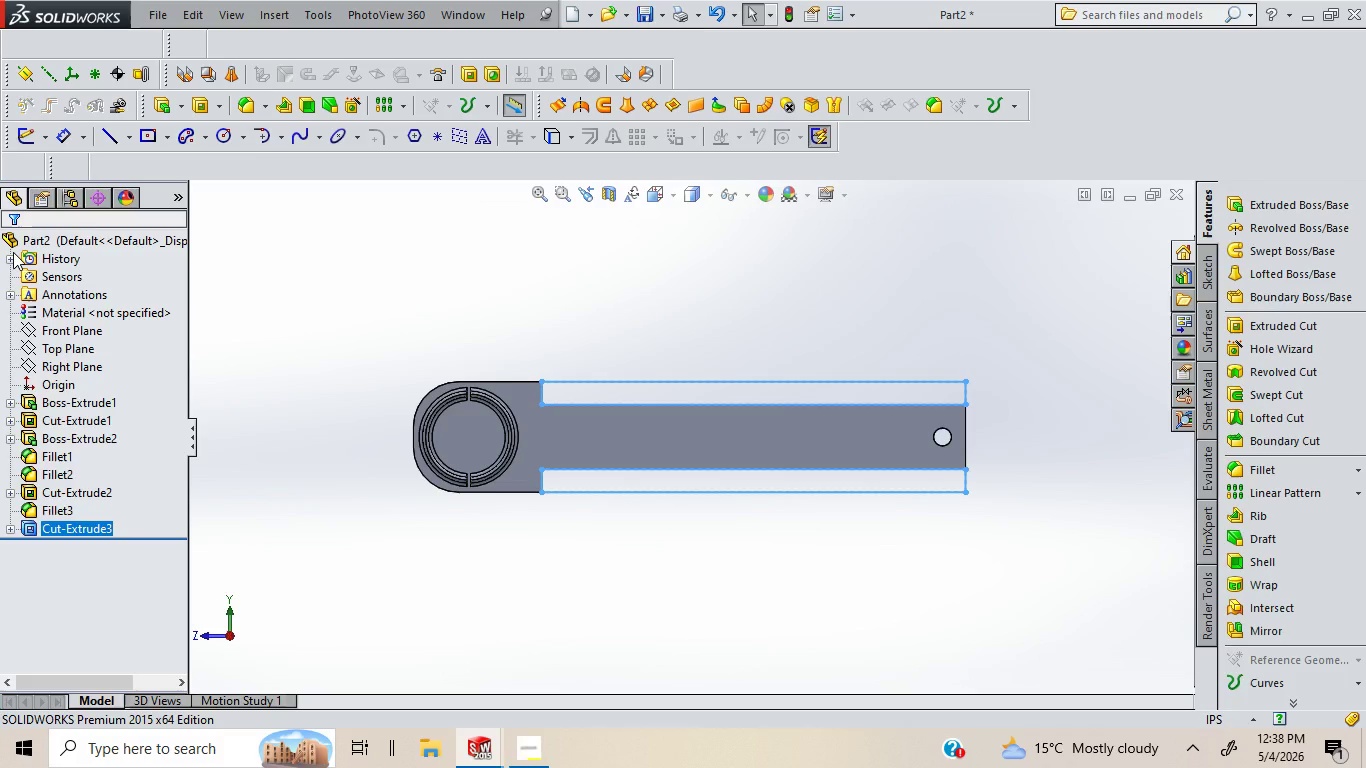 
left_click([387, 334])
 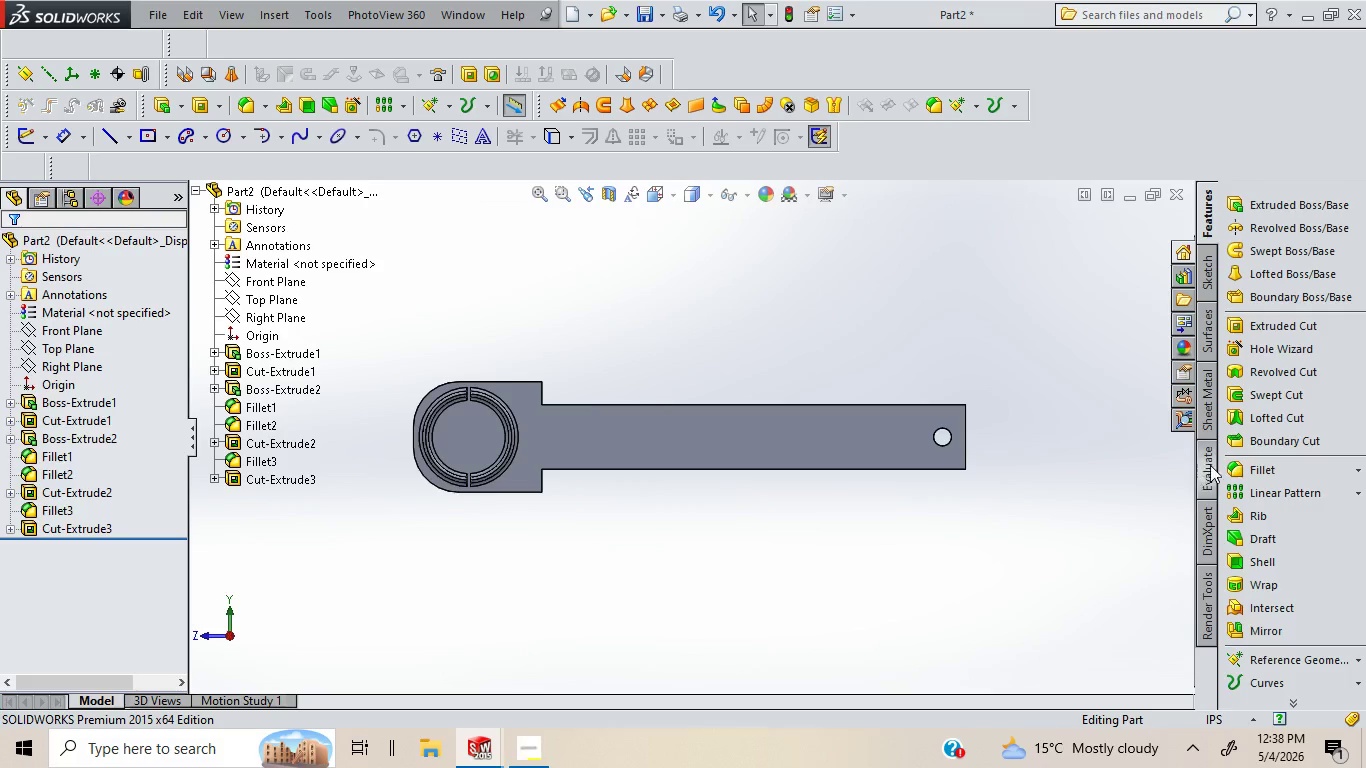 
left_click([1240, 465])
 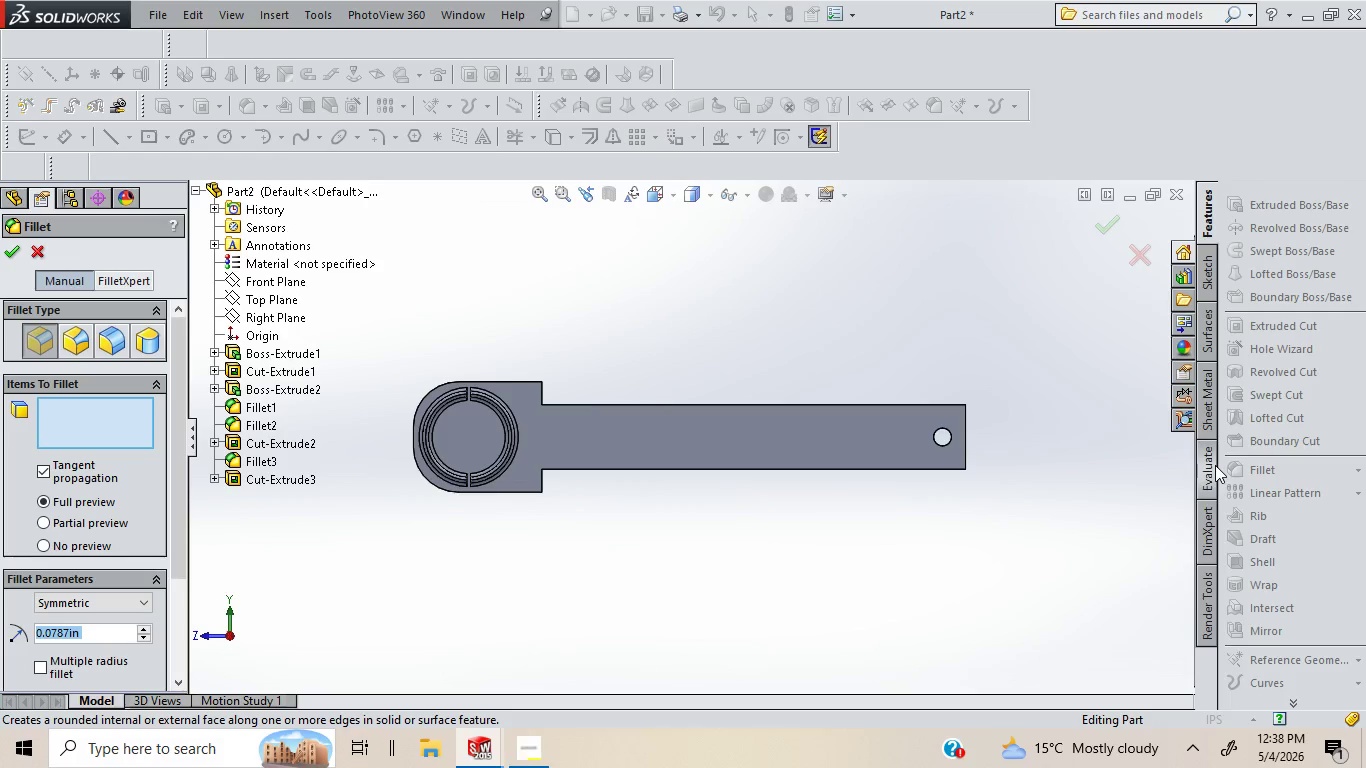 
wait(7.8)
 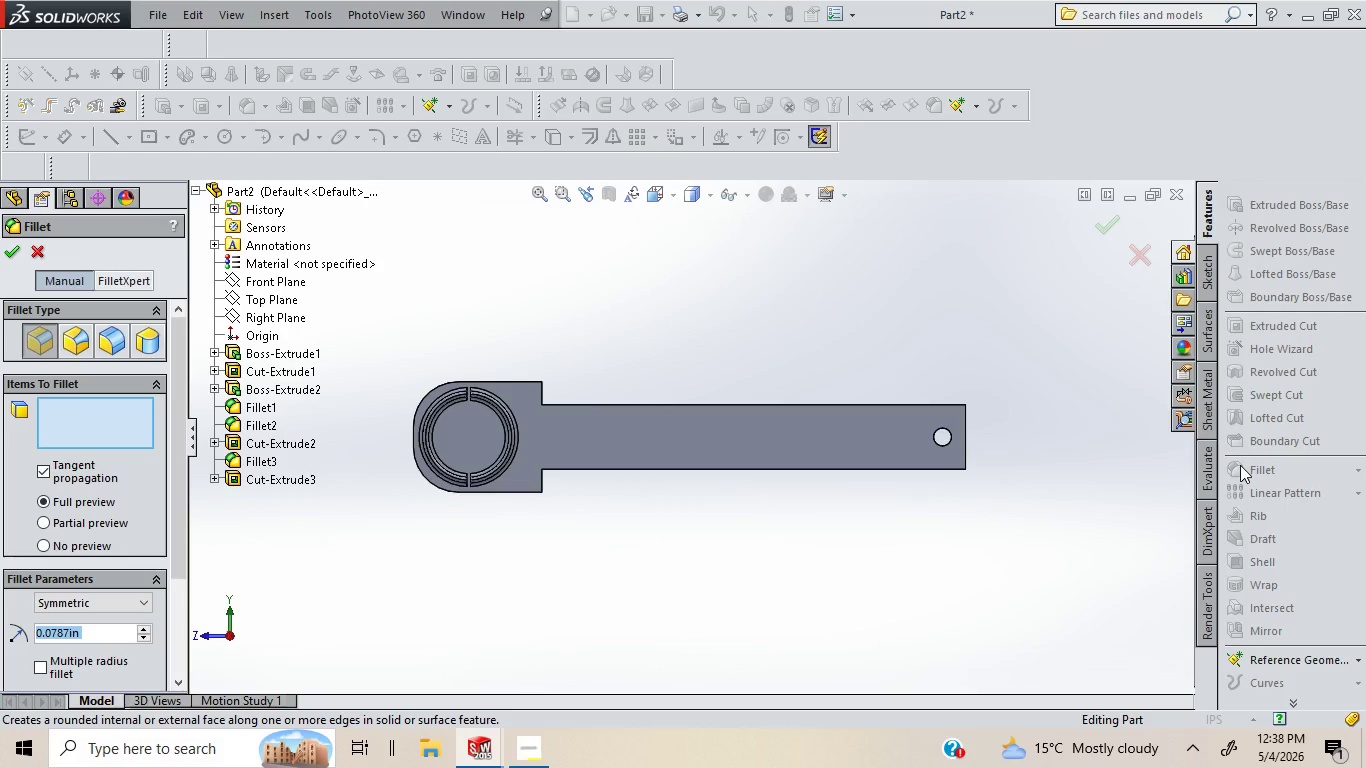 
key(ArrowDown)
 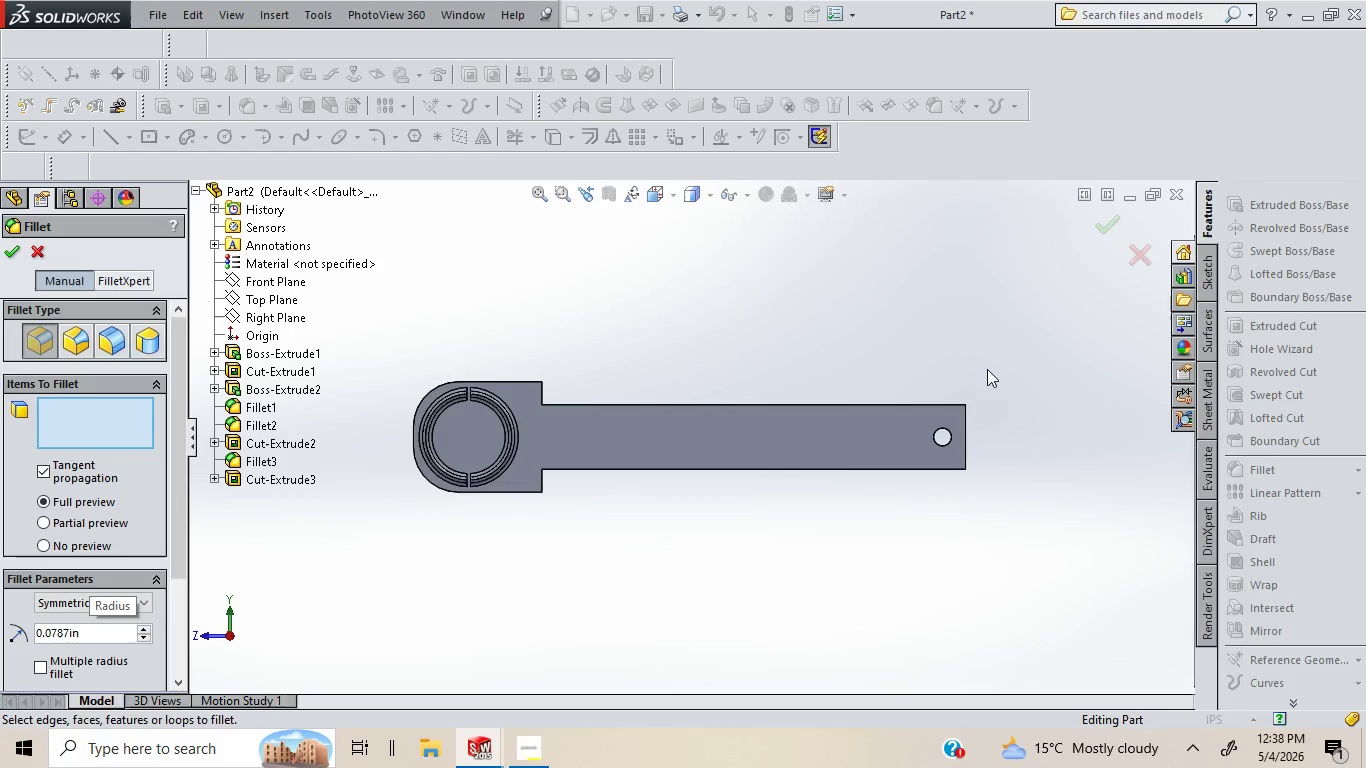 
left_click([987, 369])
 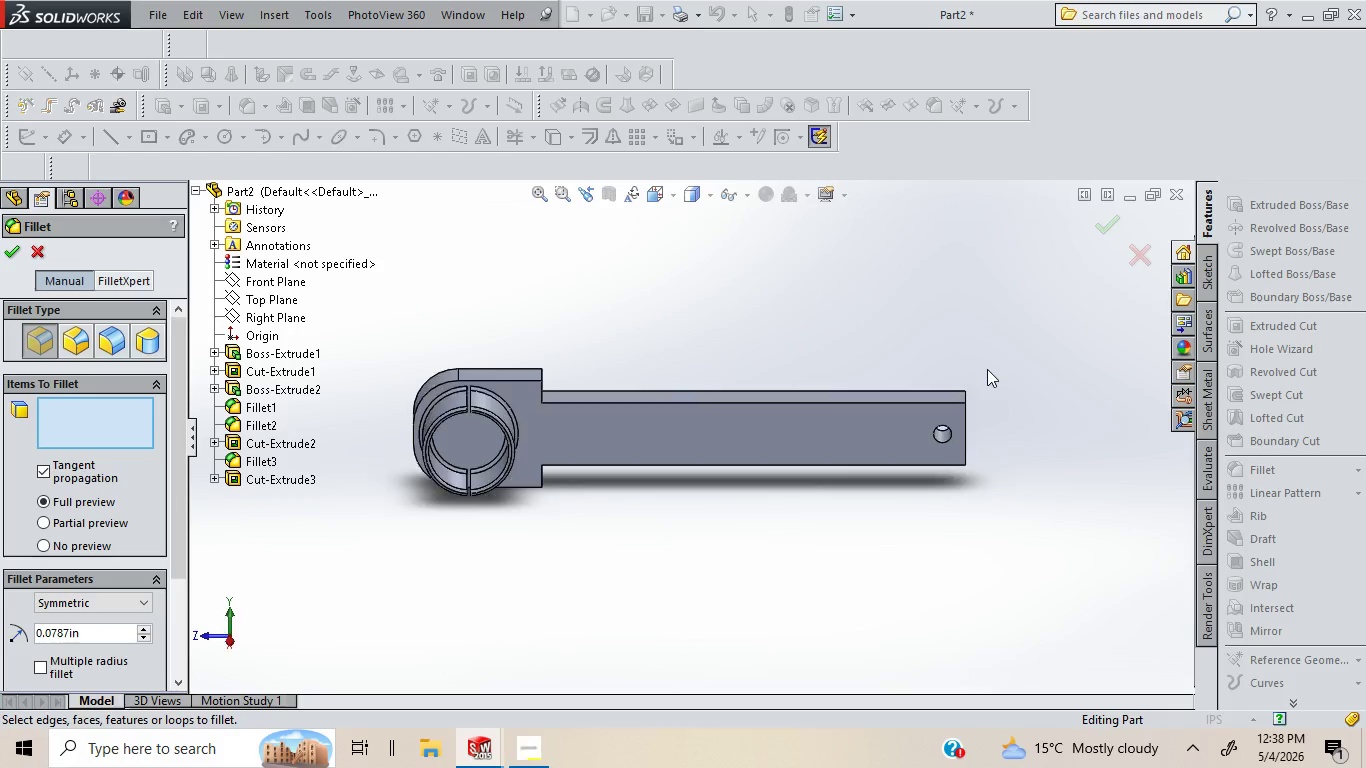 
key(ArrowDown)
 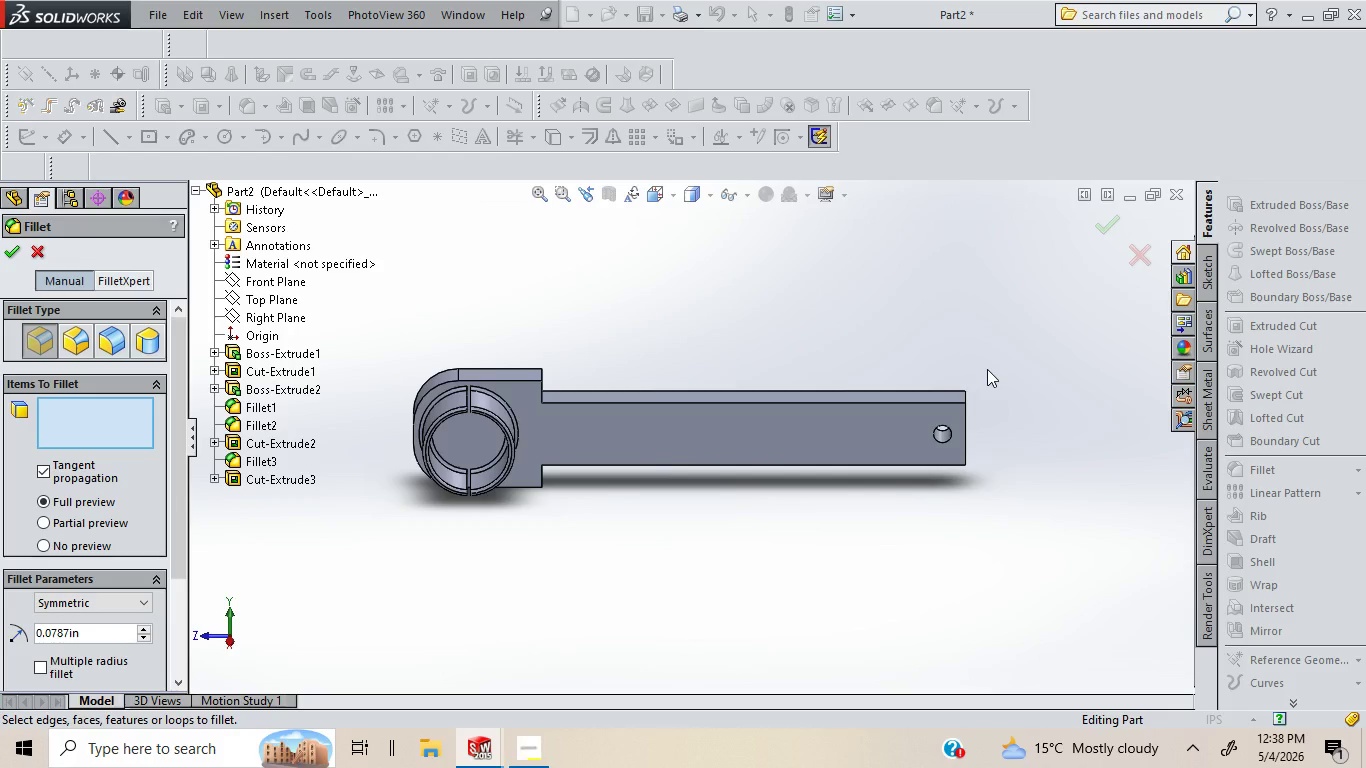 
key(ArrowDown)
 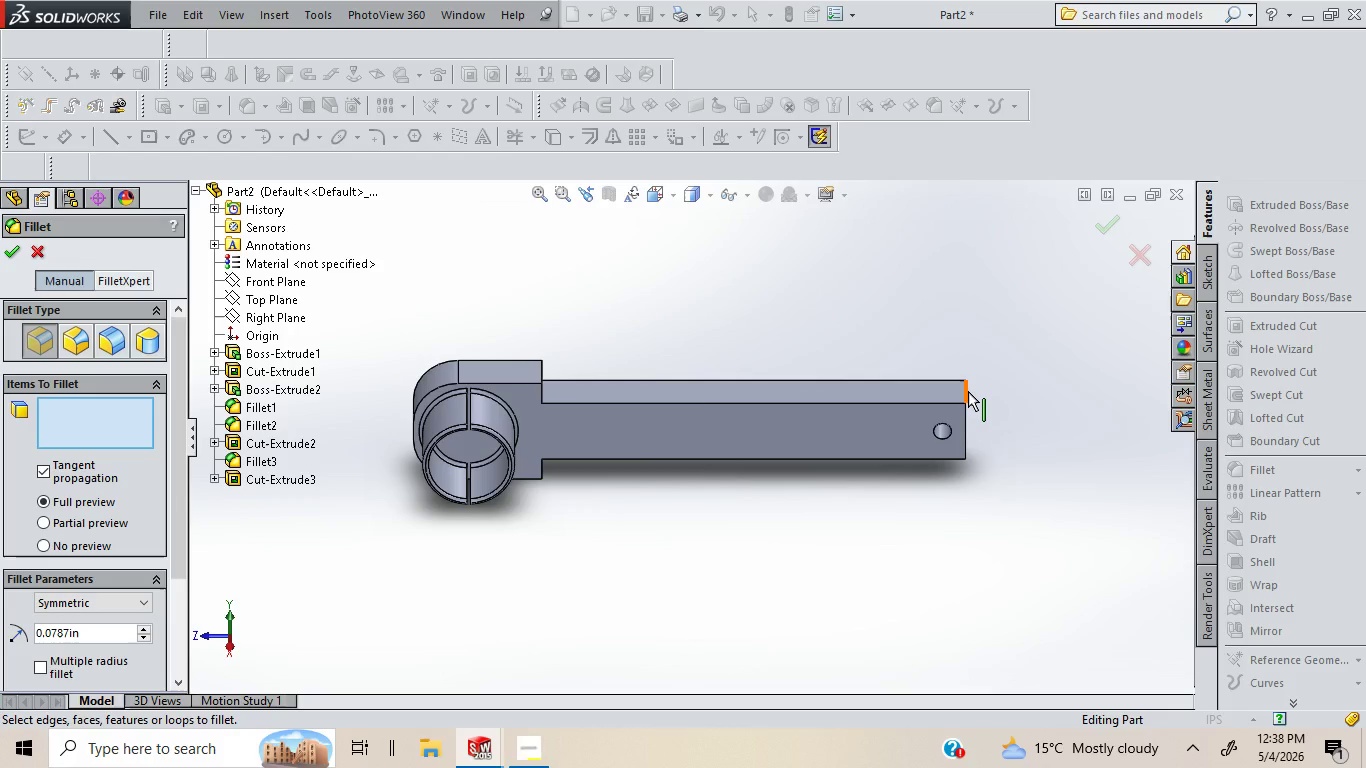 
left_click([968, 391])
 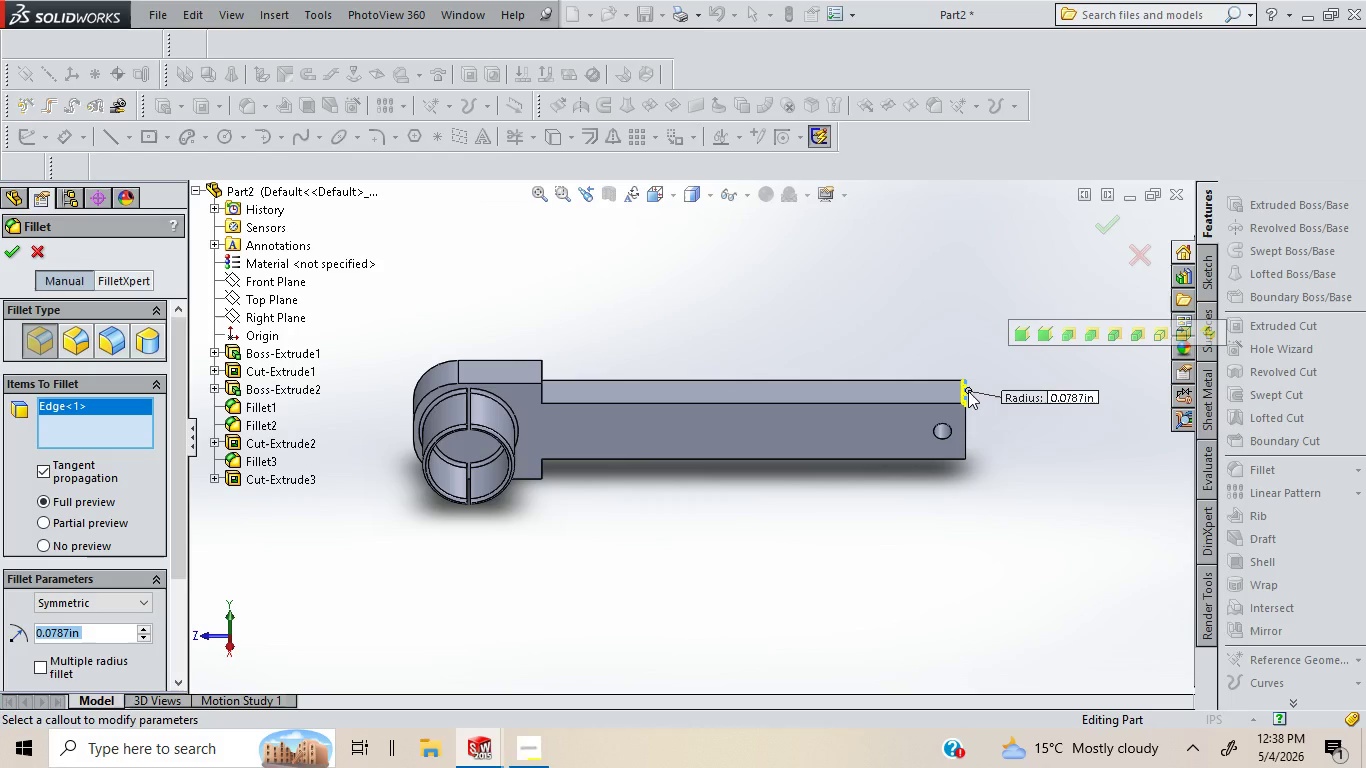 
wait(10.86)
 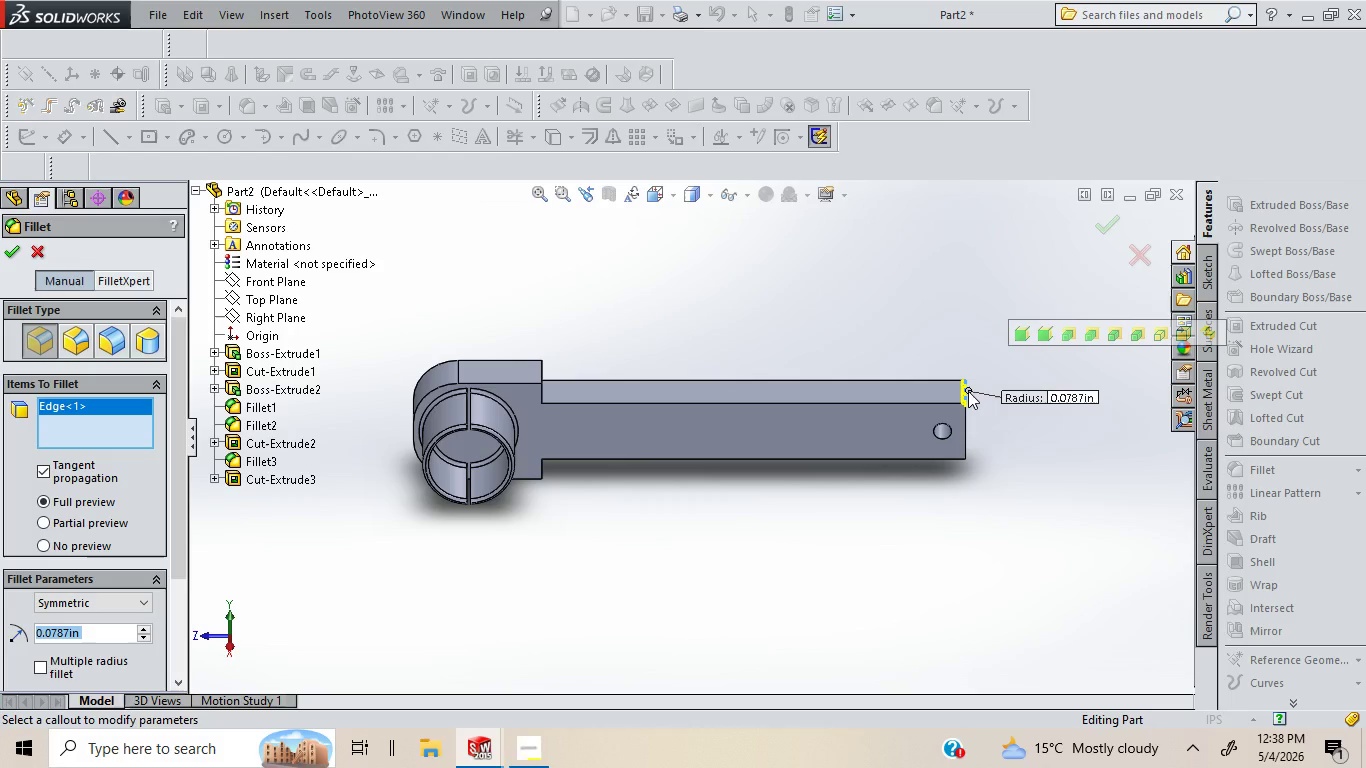 
left_click([676, 352])
 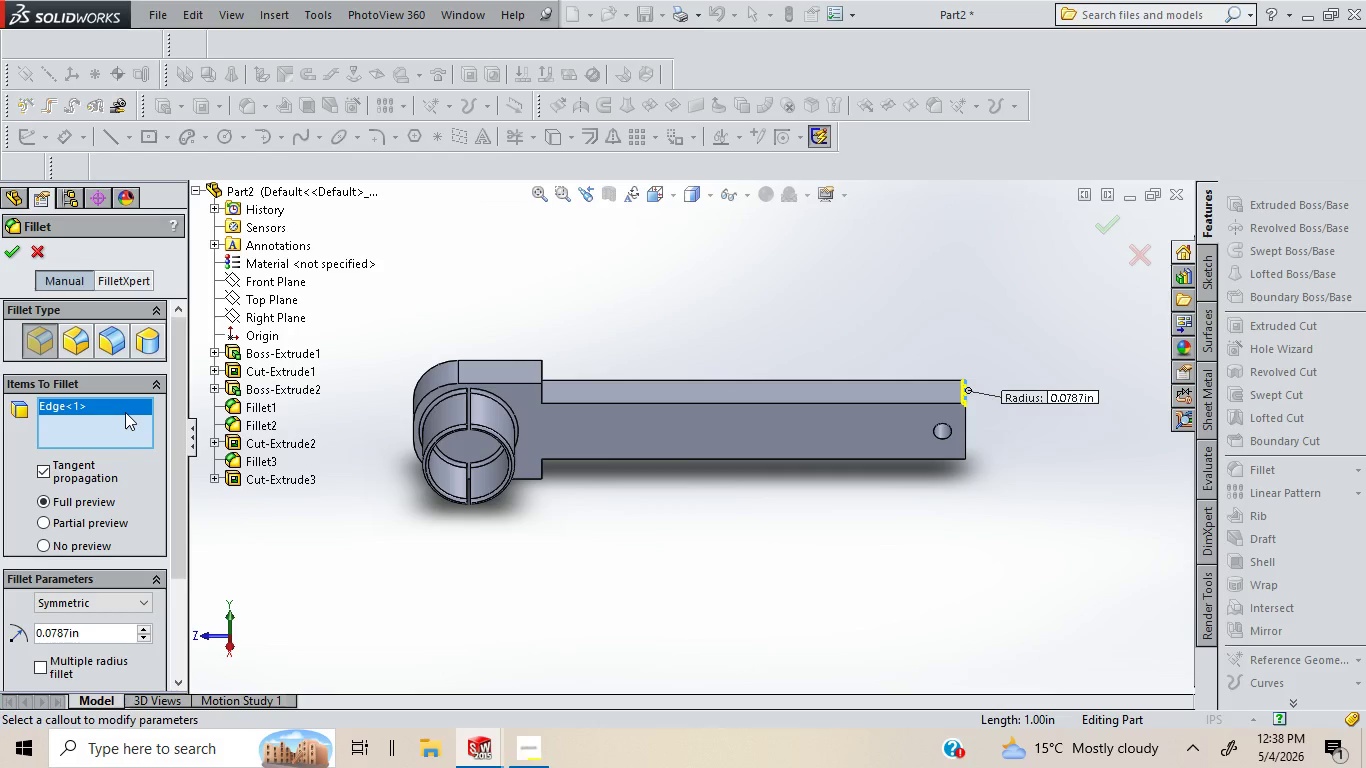 
right_click([125, 412])
 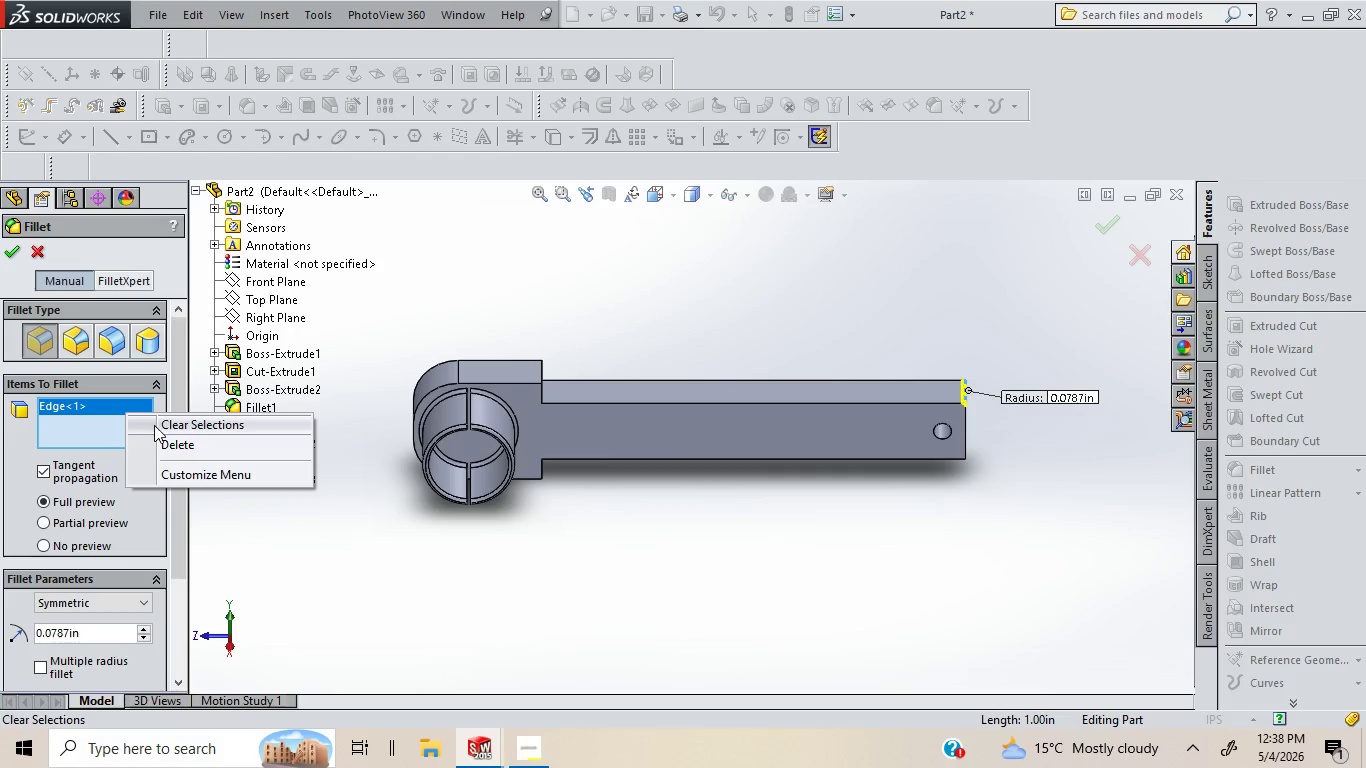 
left_click([155, 425])
 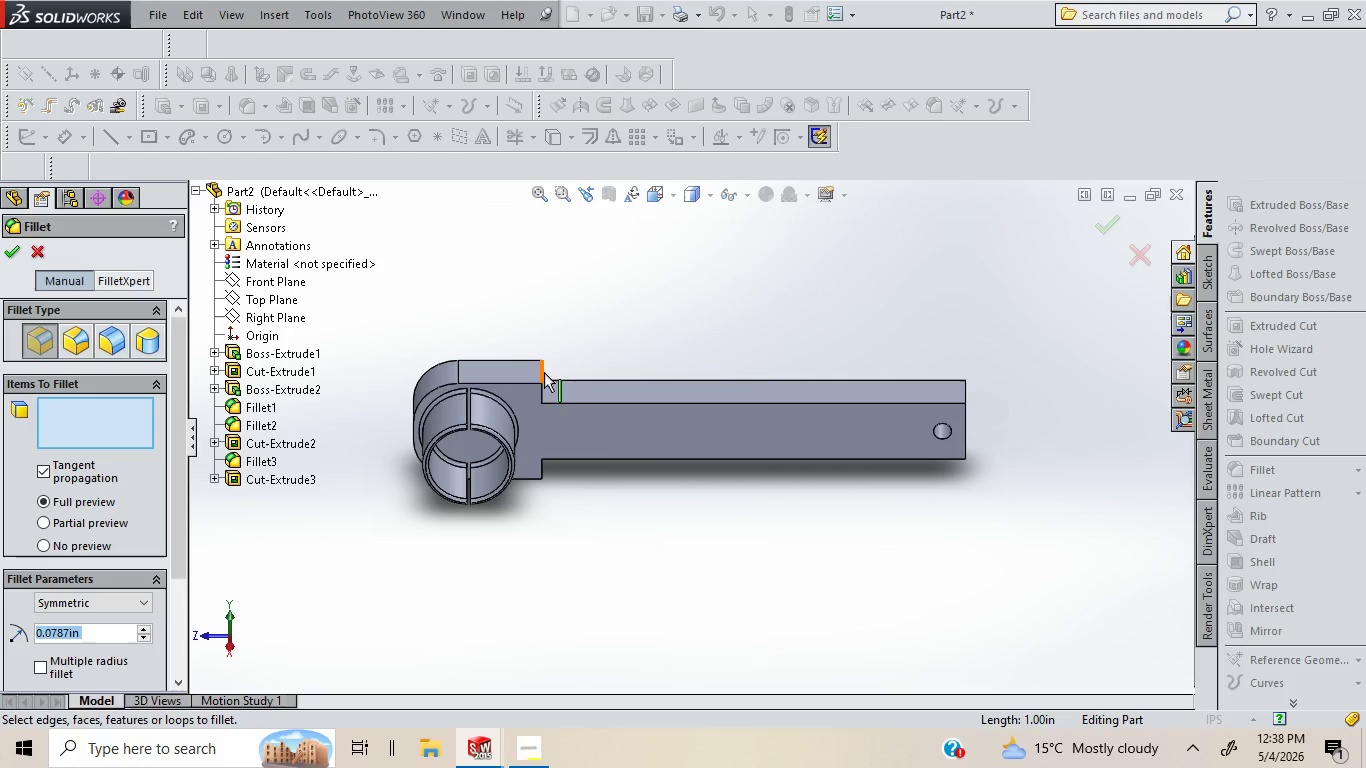 
left_click([541, 373])
 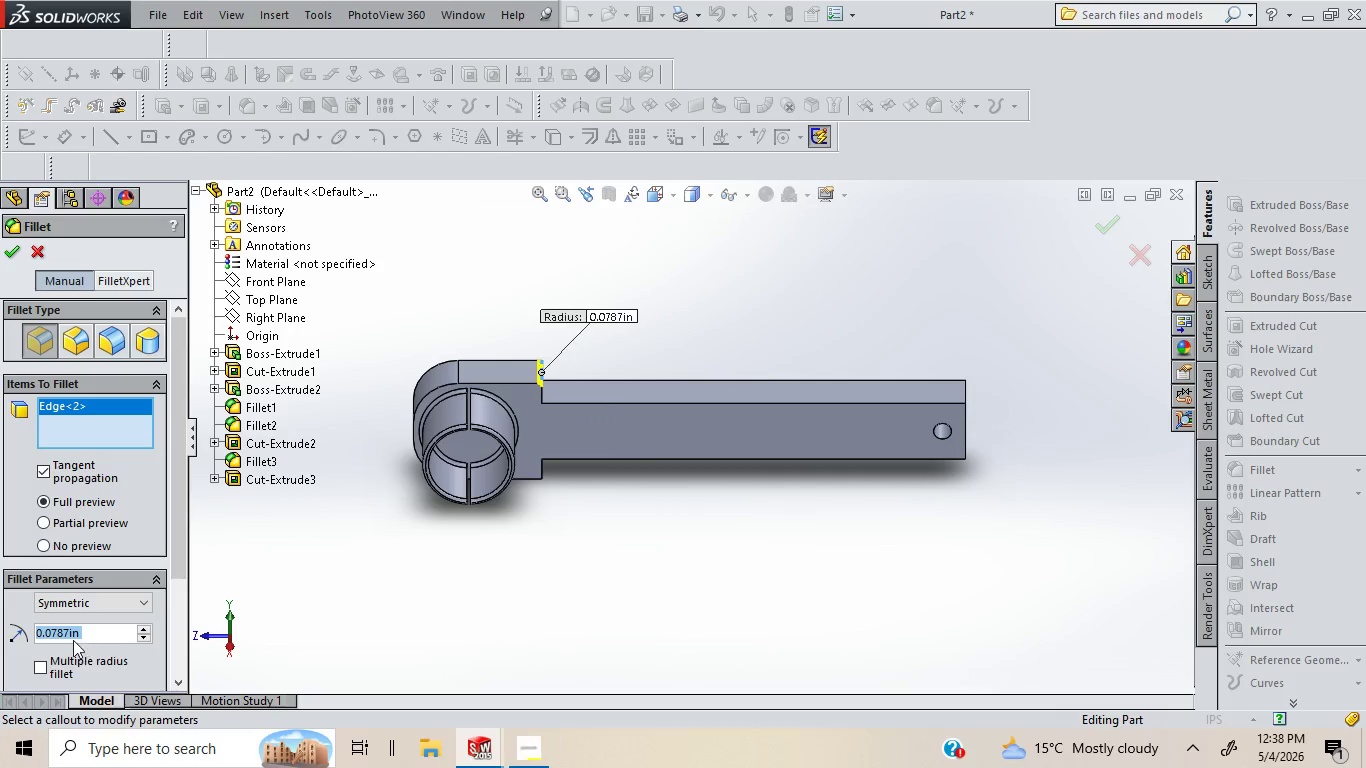 
left_click([52, 628])
 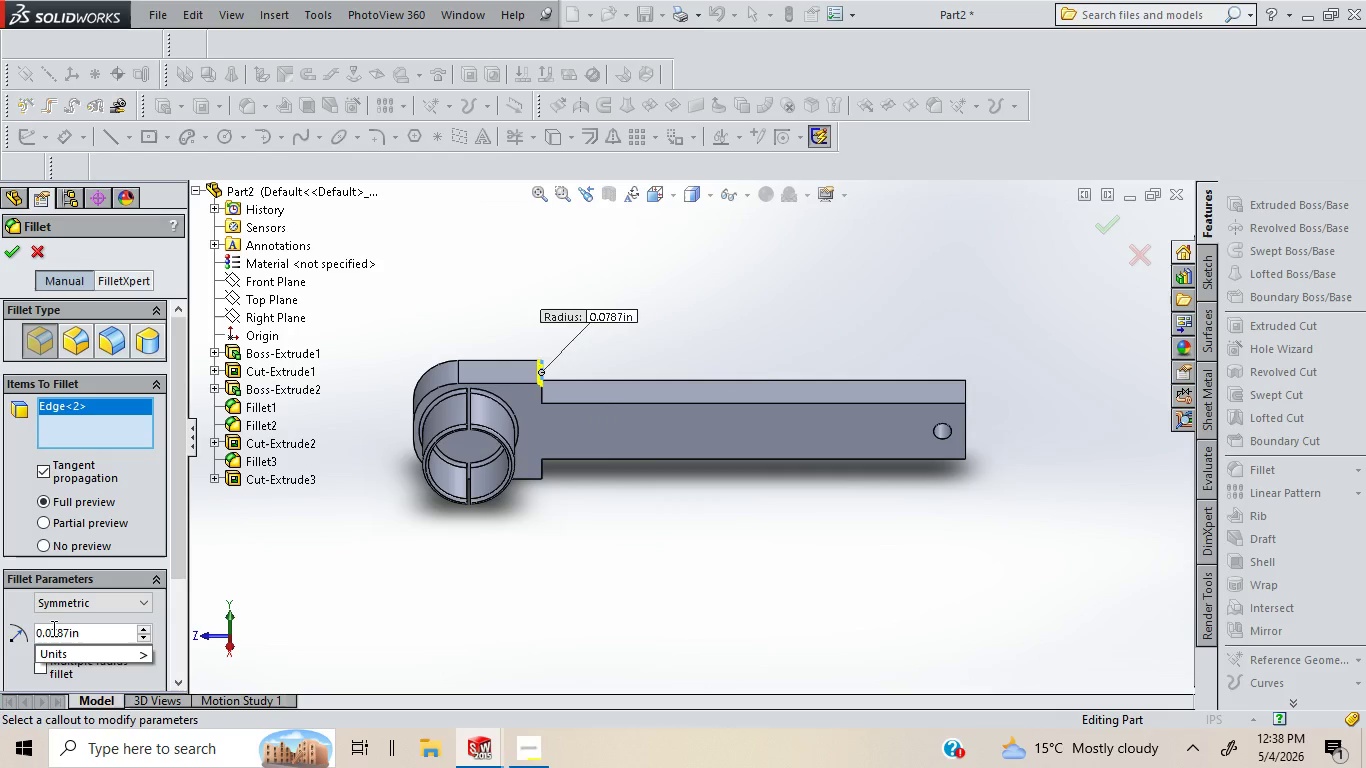 
key(Backspace)
 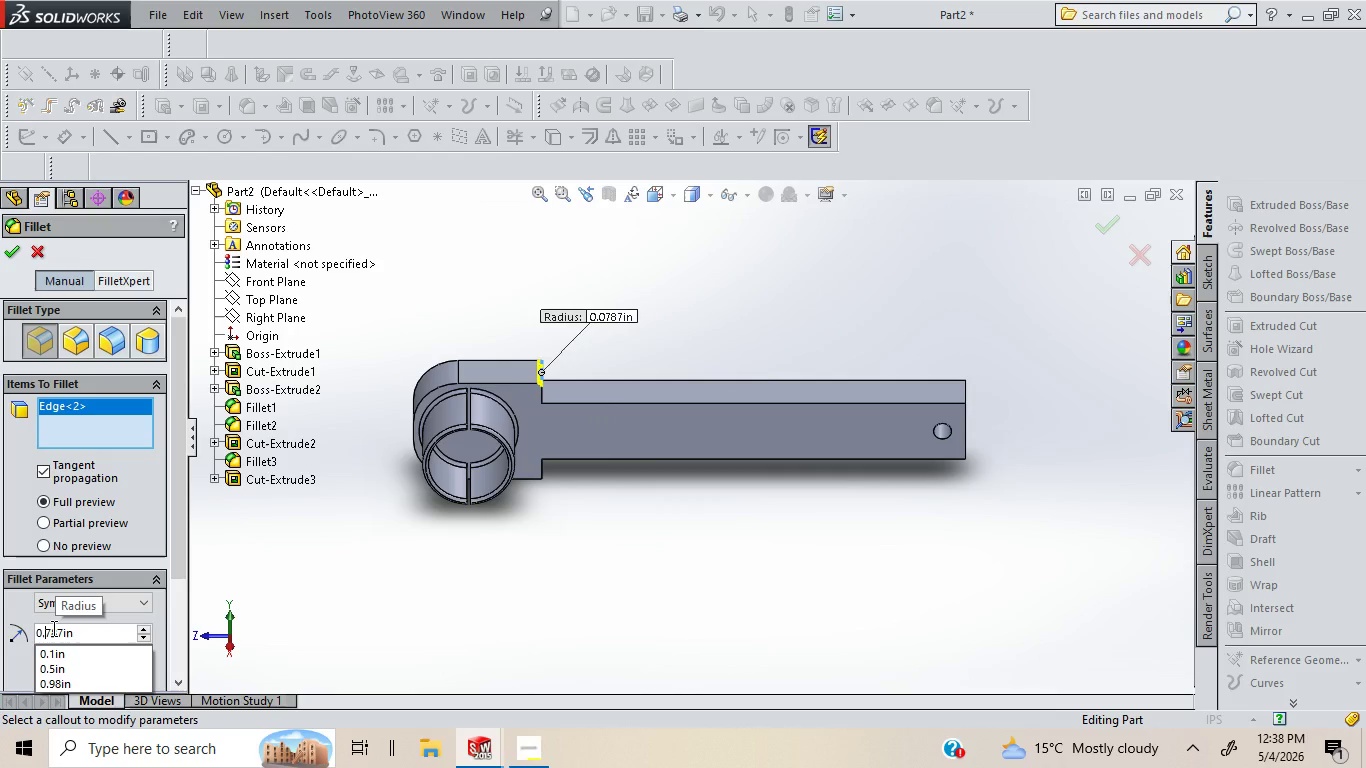 
key(7)
 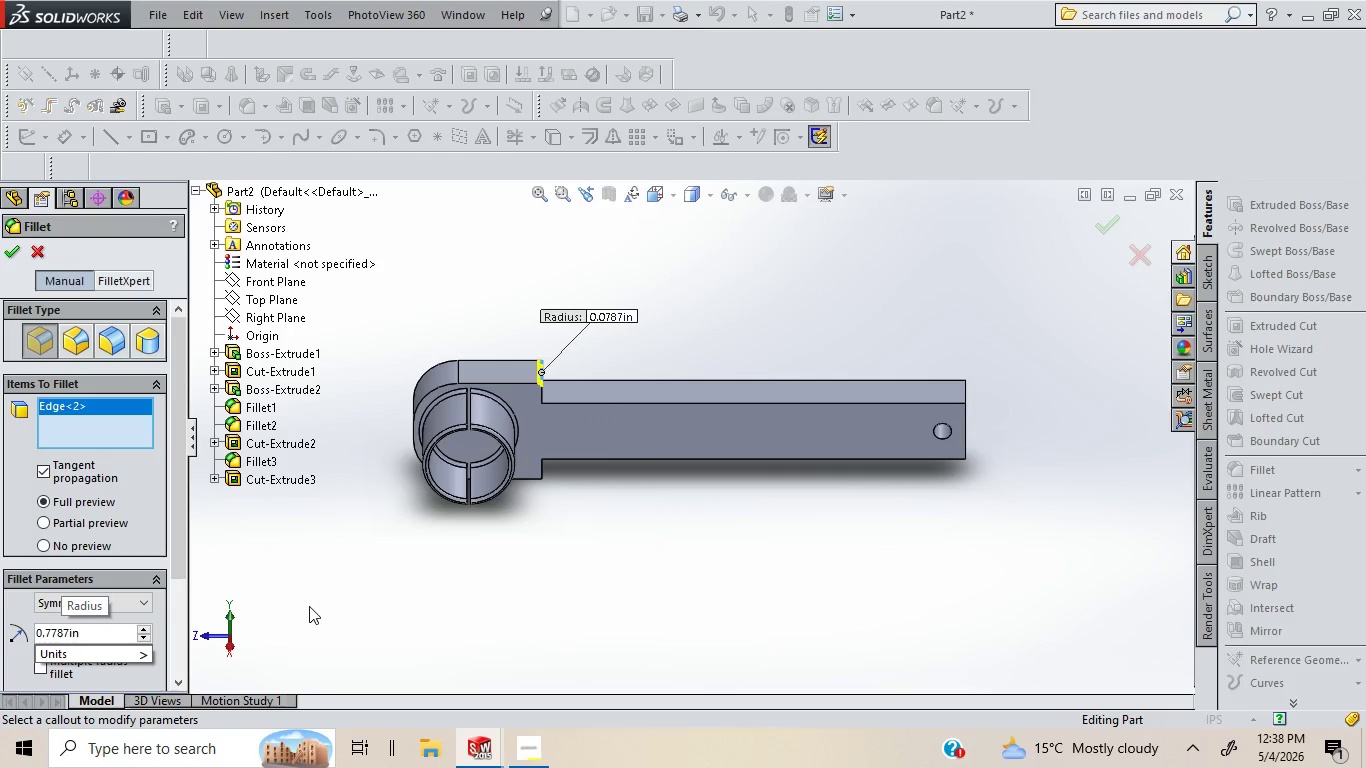 
left_click([309, 606])
 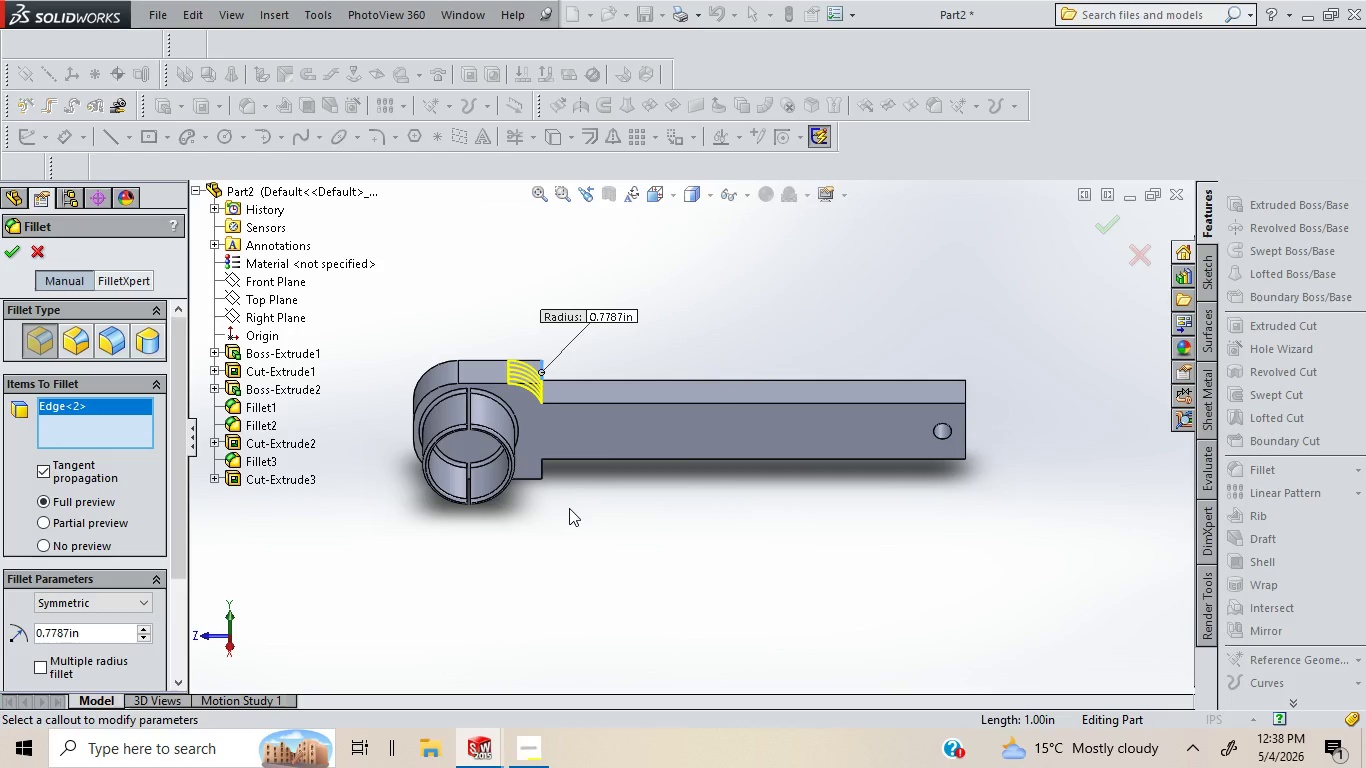 
key(ArrowUp)
 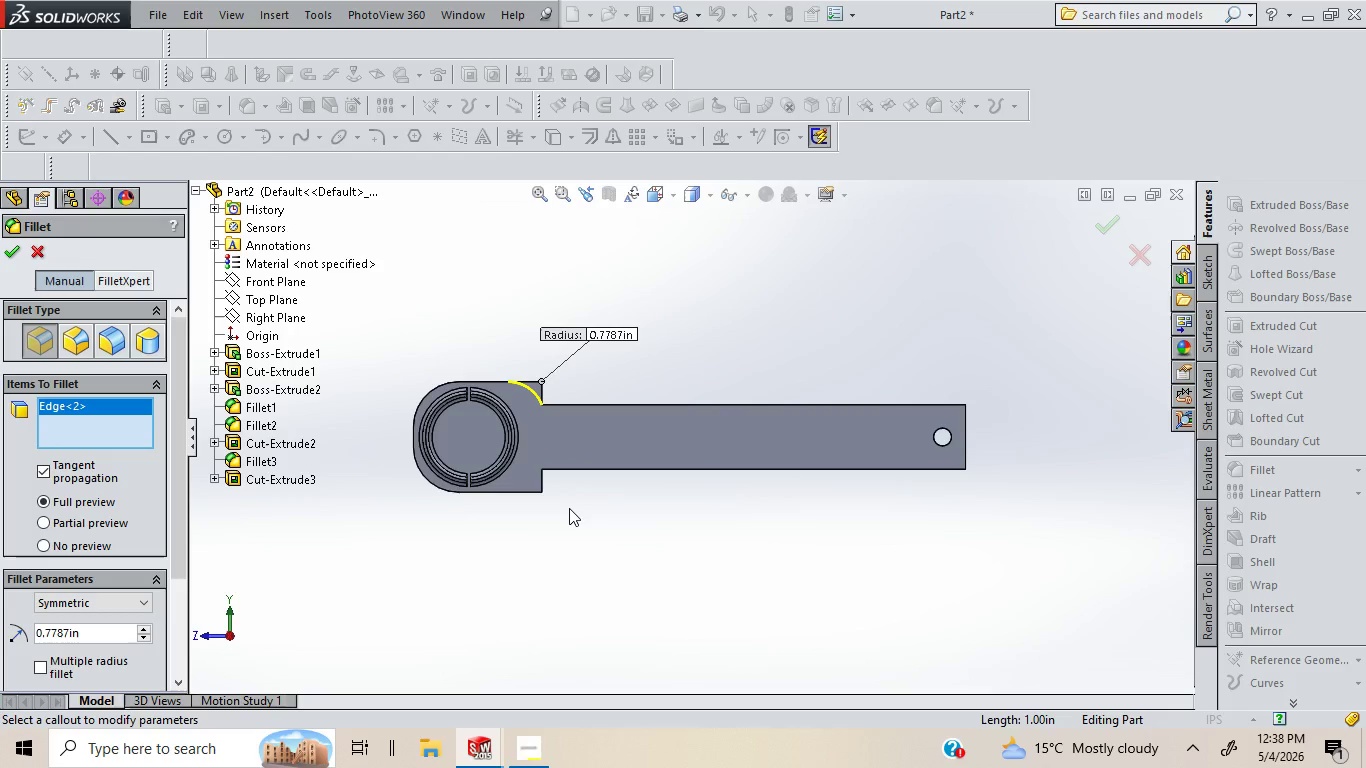 
key(ArrowUp)
 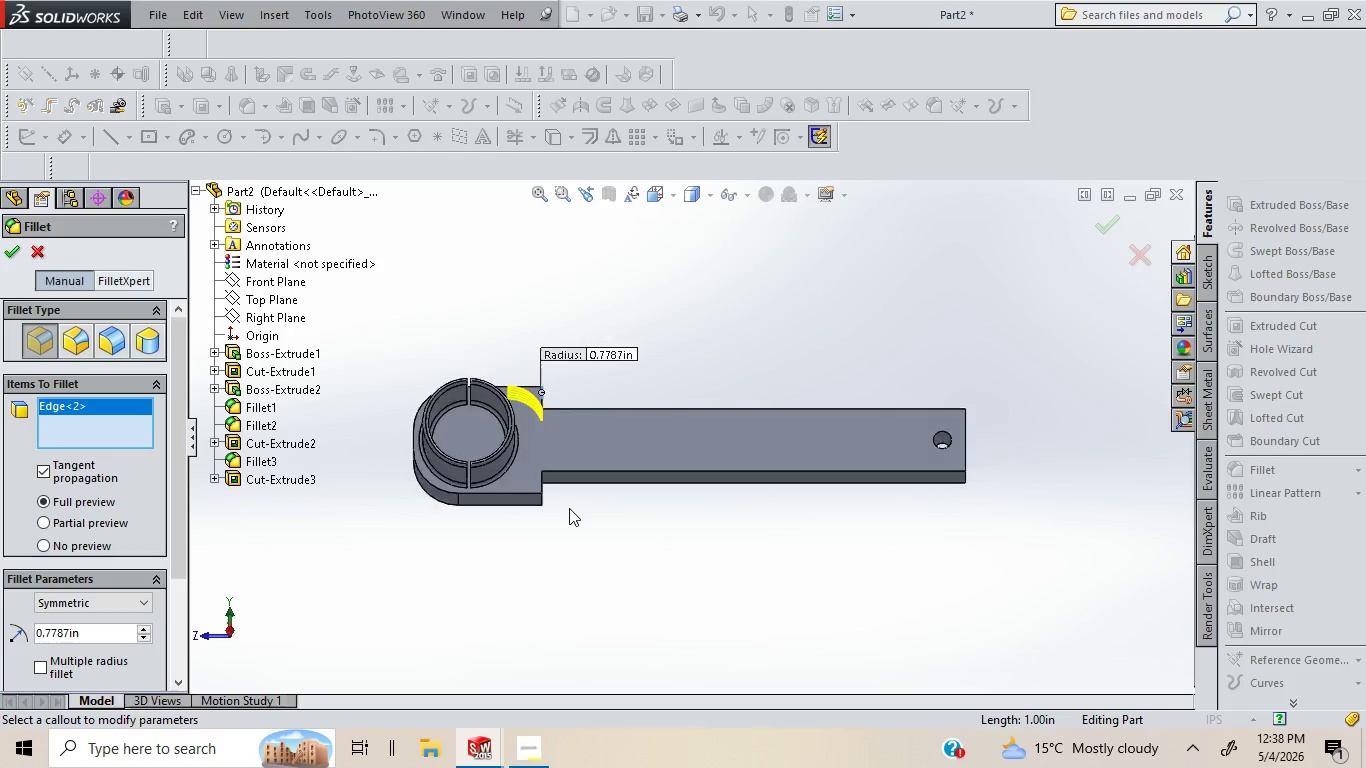 
key(ArrowUp)
 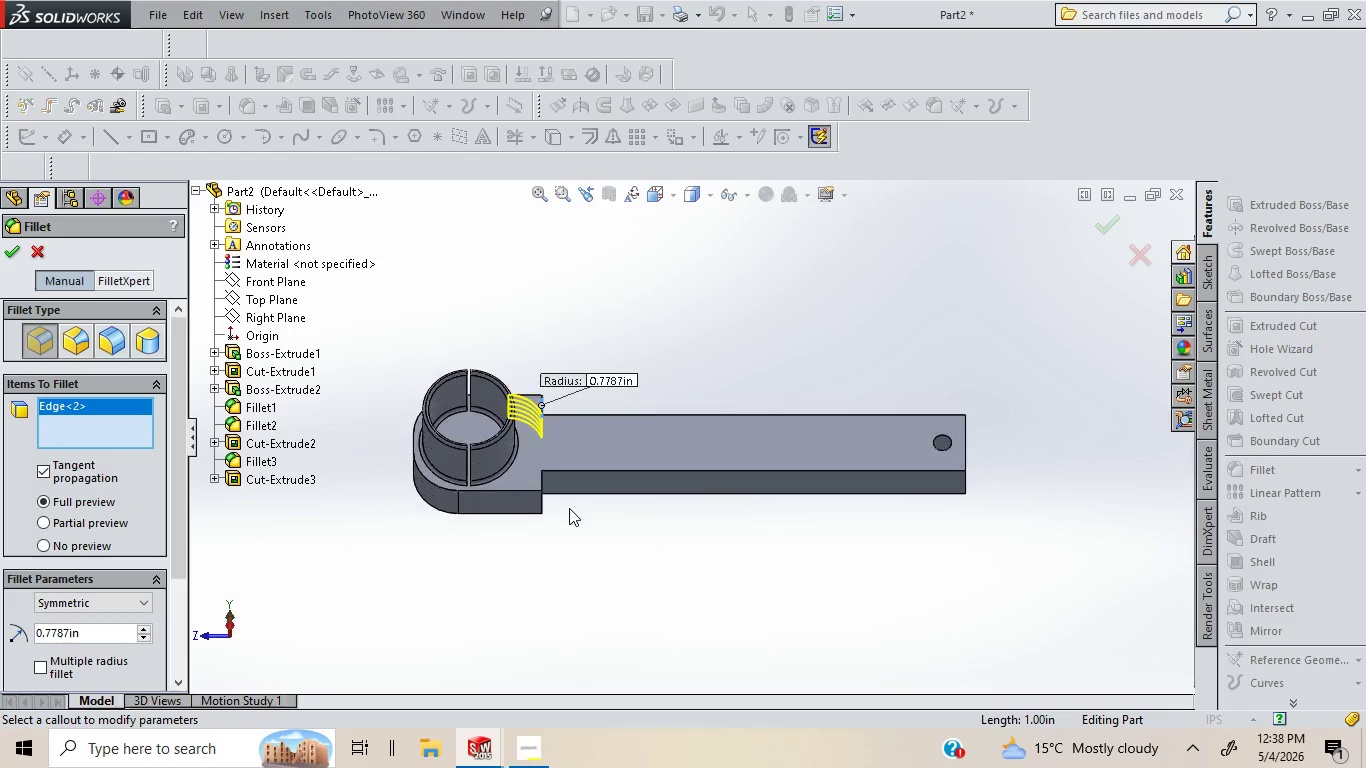 
key(ArrowUp)
 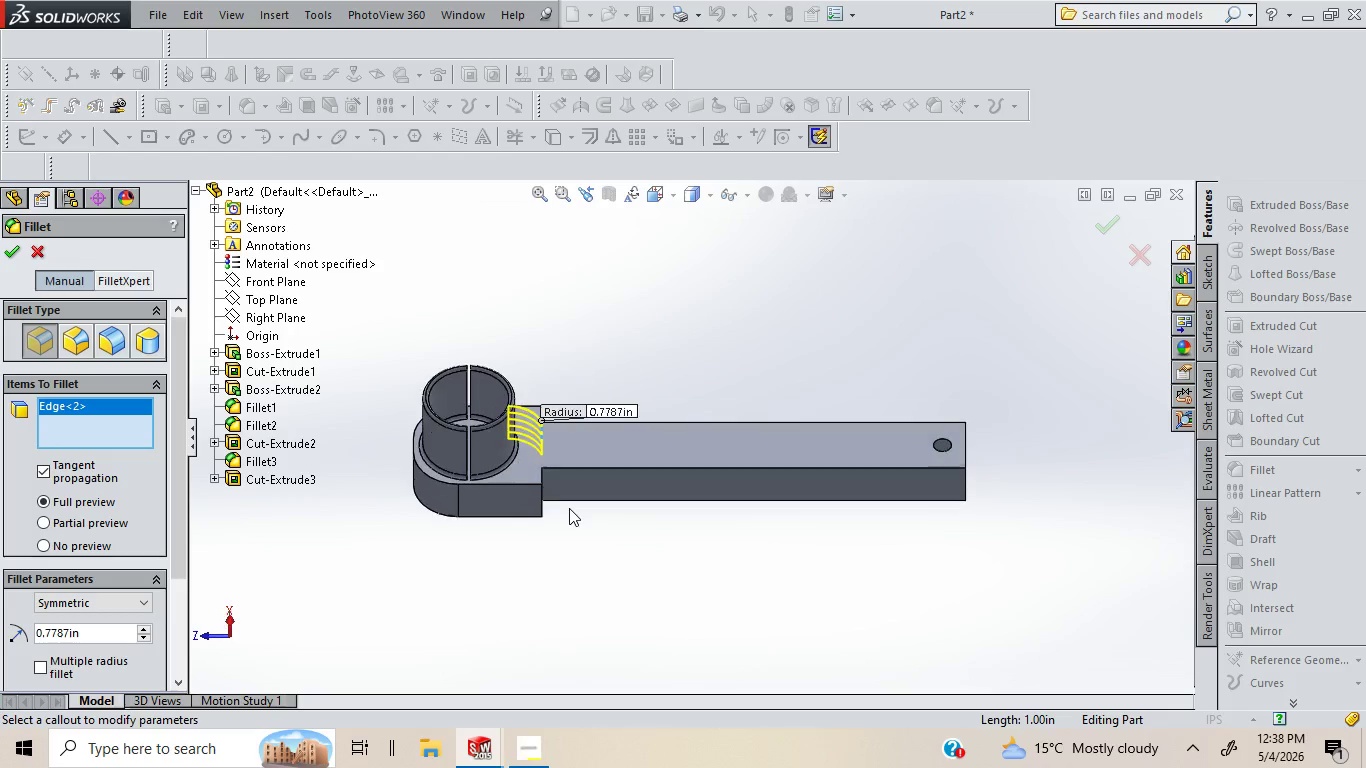 
key(ArrowUp)
 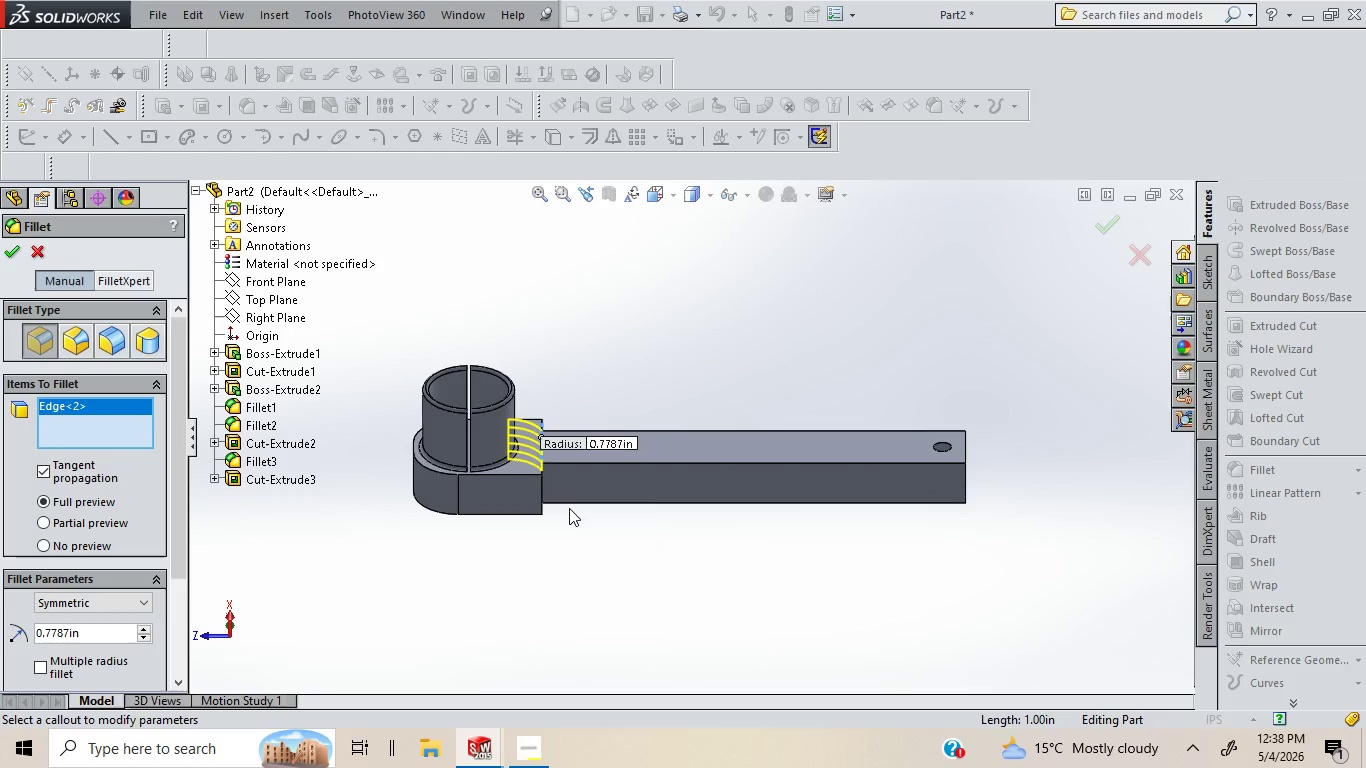 
key(ArrowUp)
 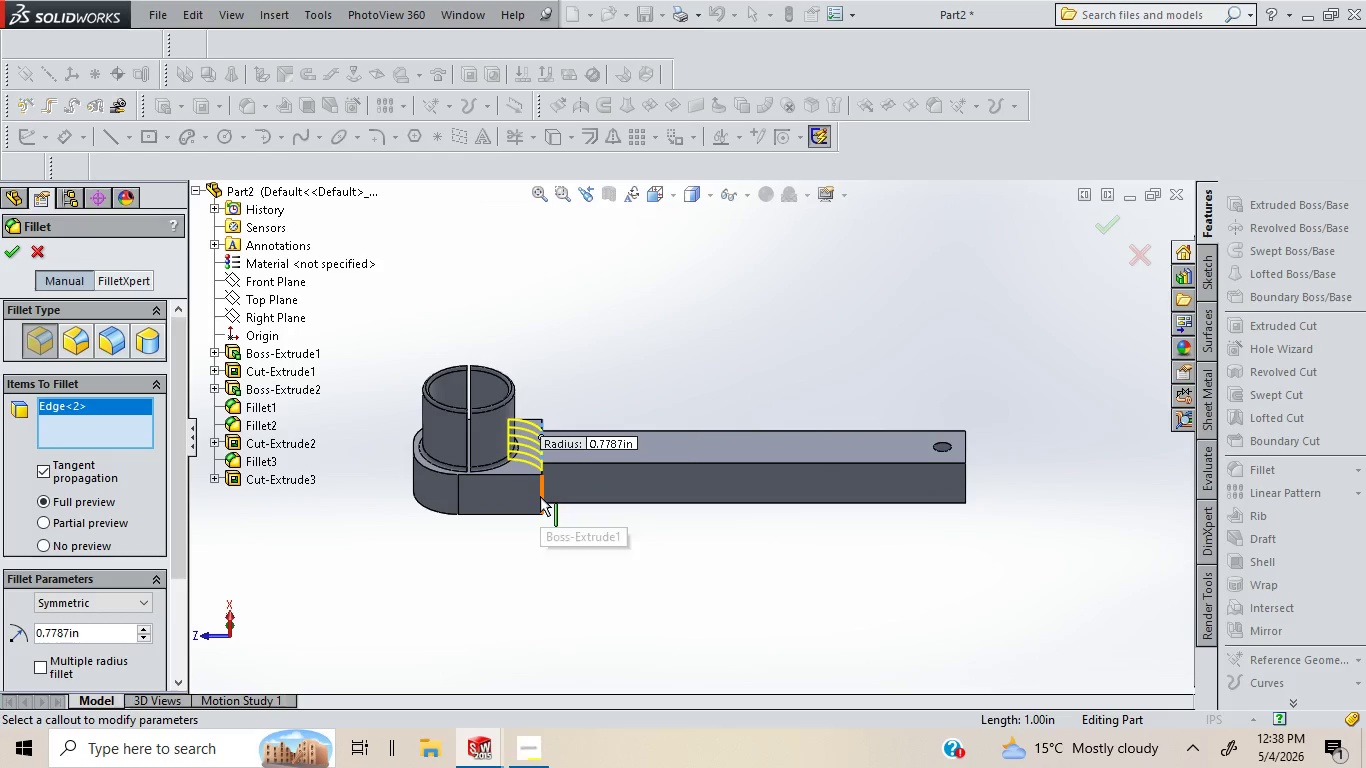 
left_click([540, 496])
 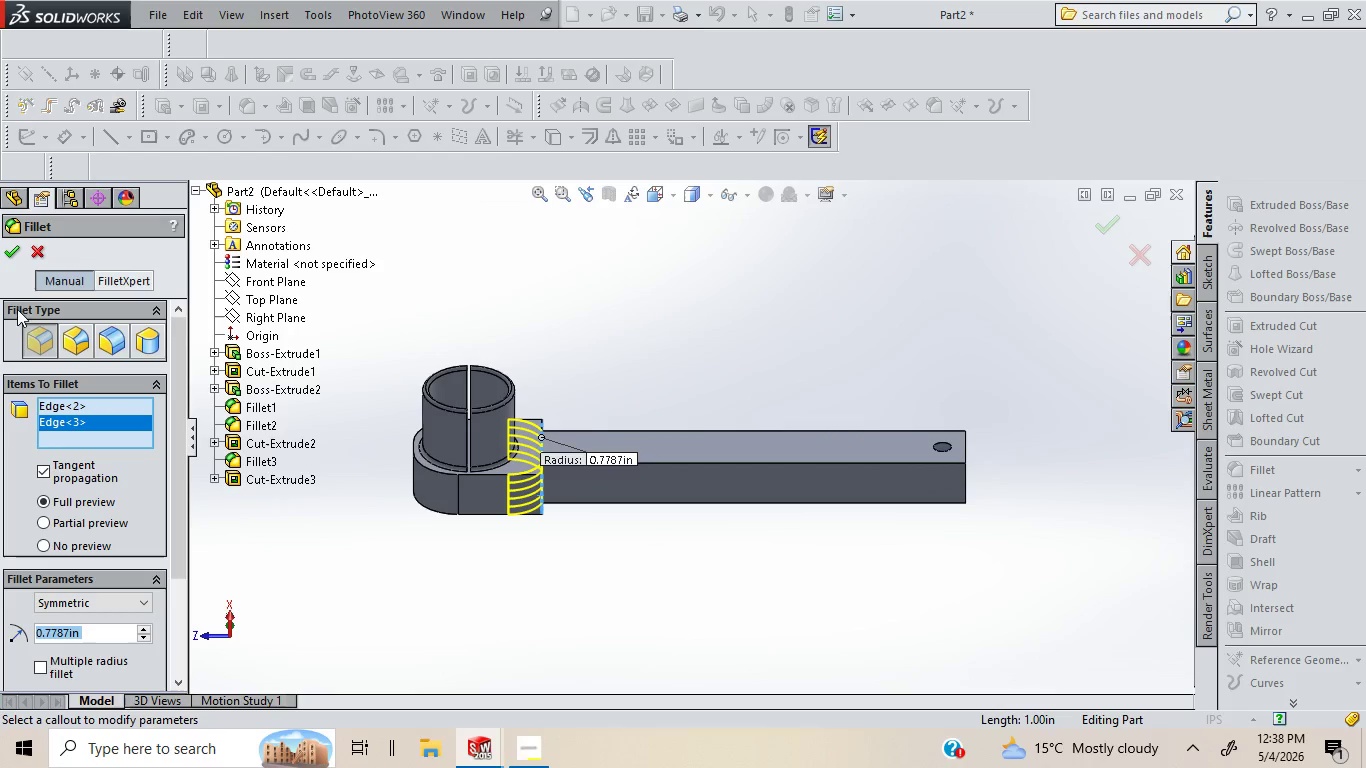 
double_click([10, 255])
 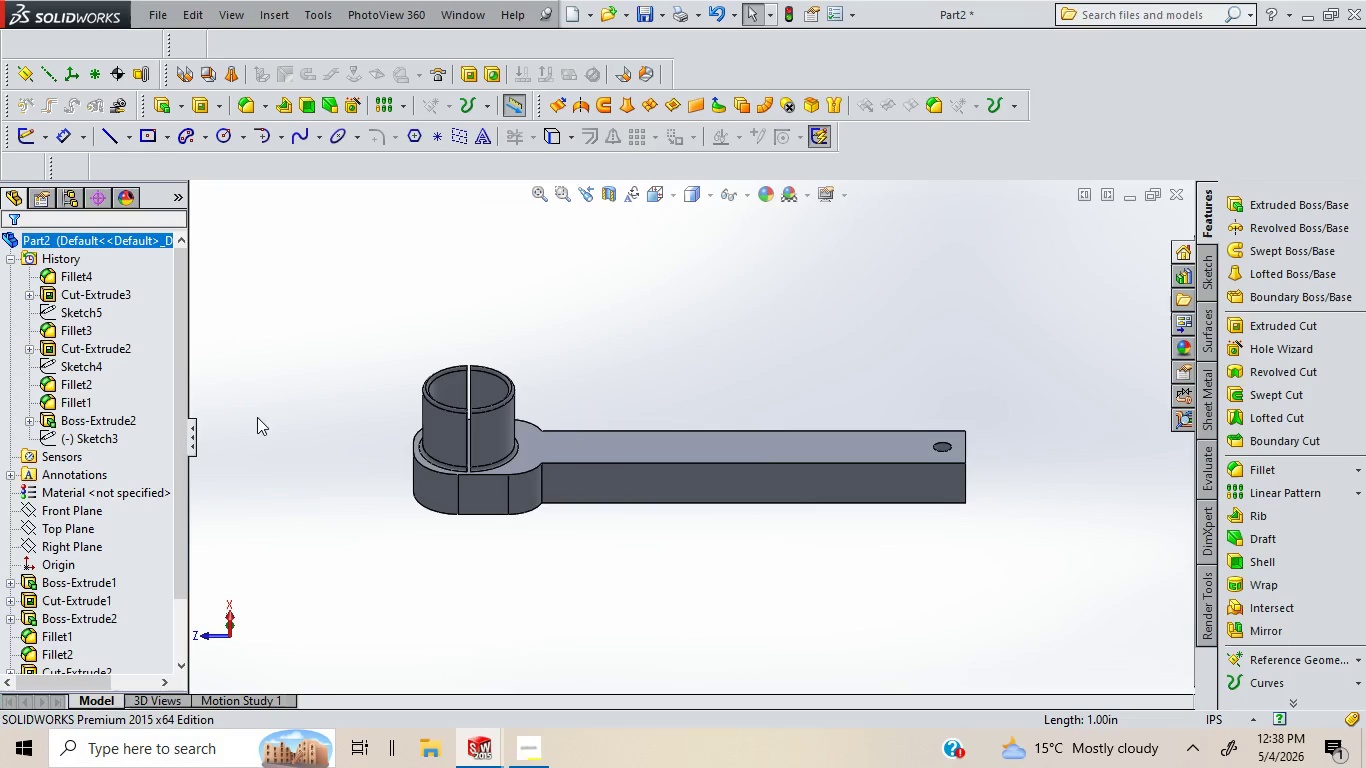 
left_click([540, 549])
 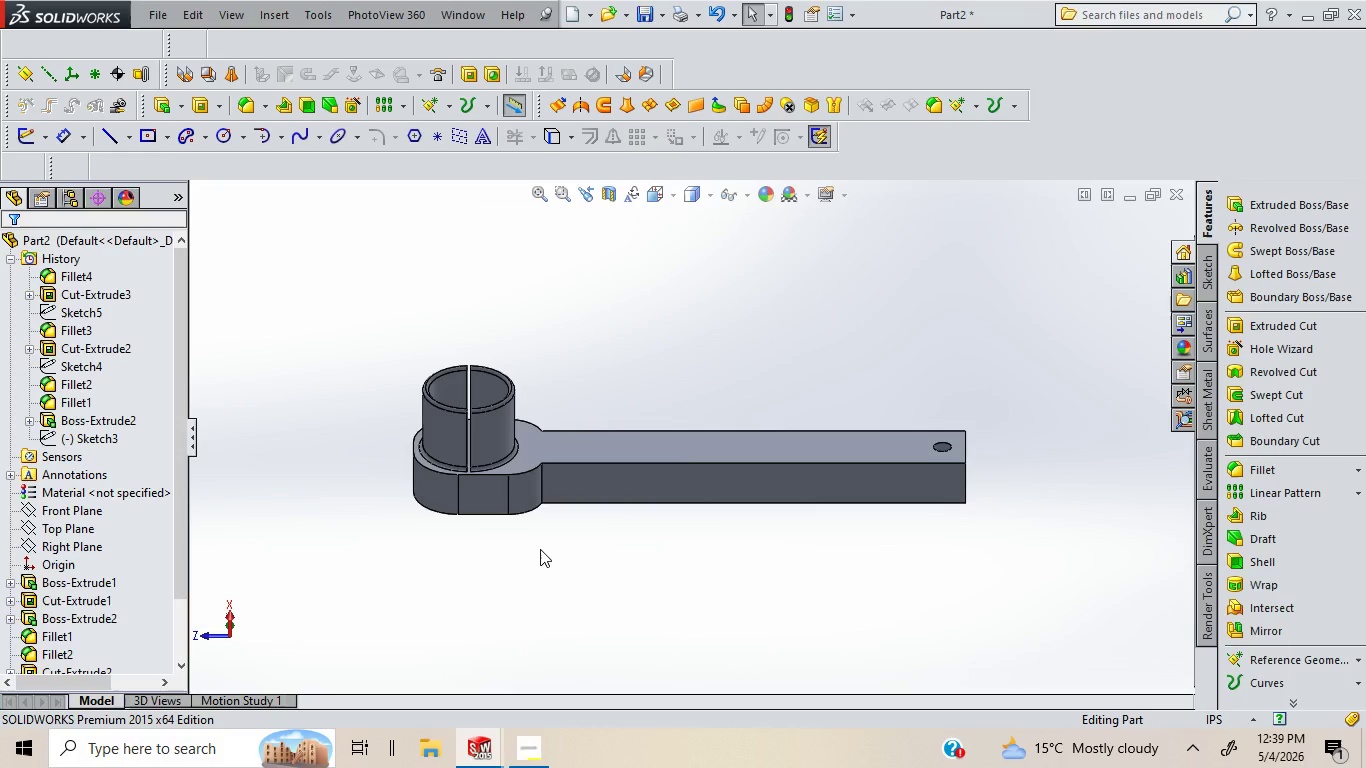 
wait(11.64)
 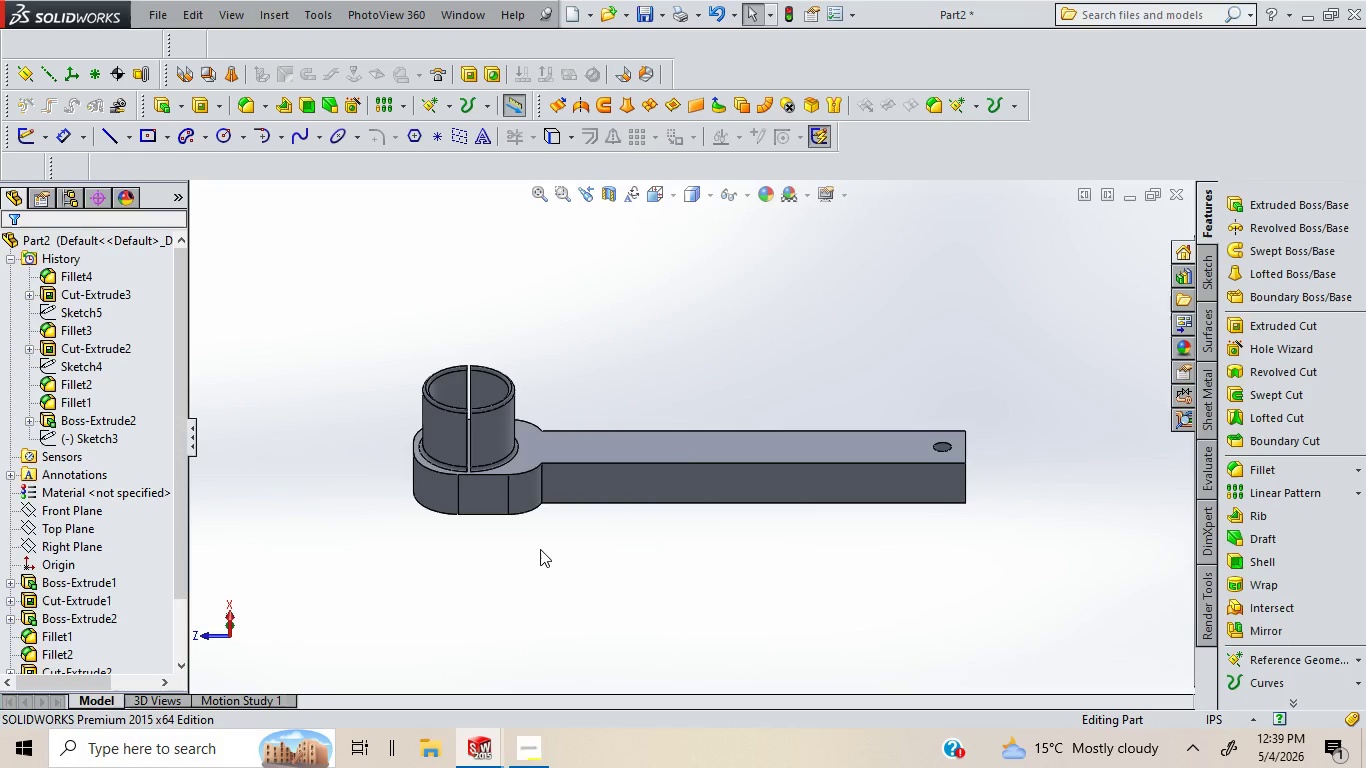 
left_click([1239, 477])
 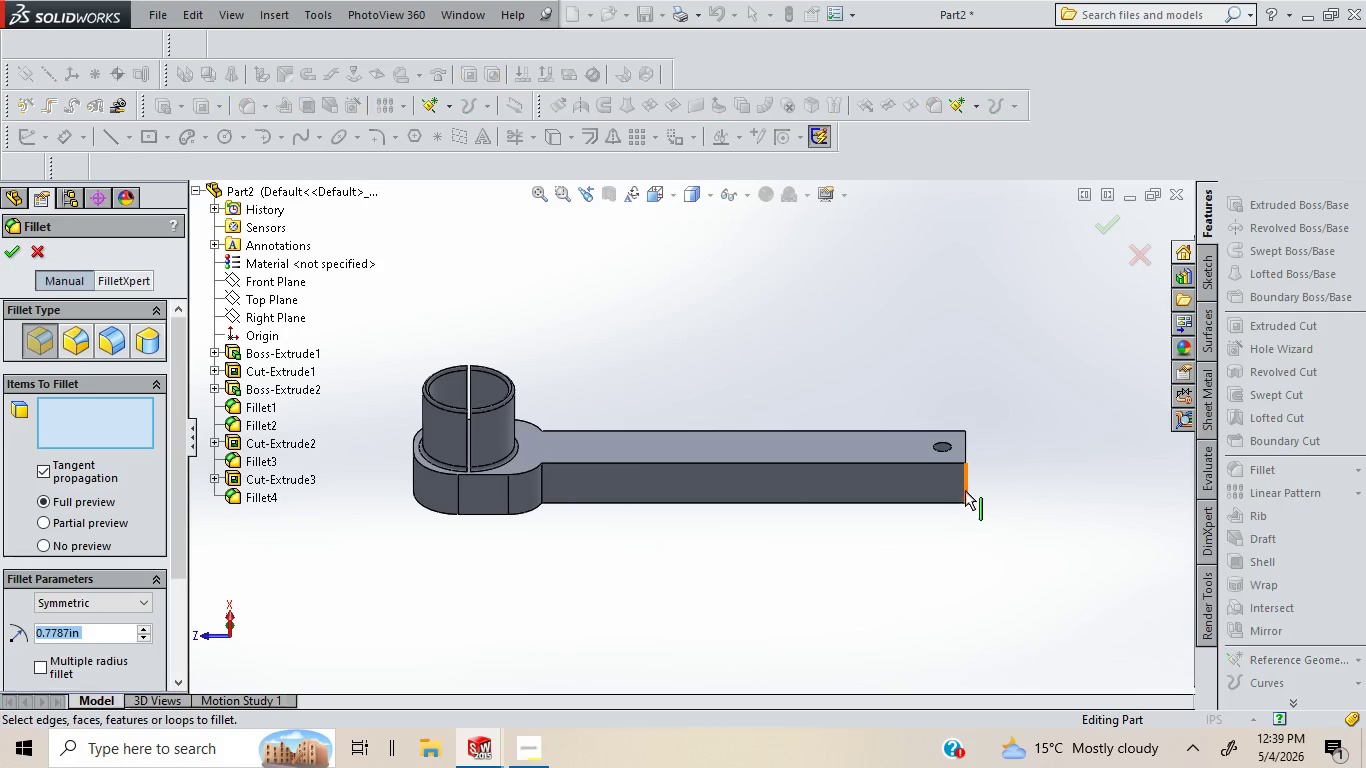 
left_click([965, 490])
 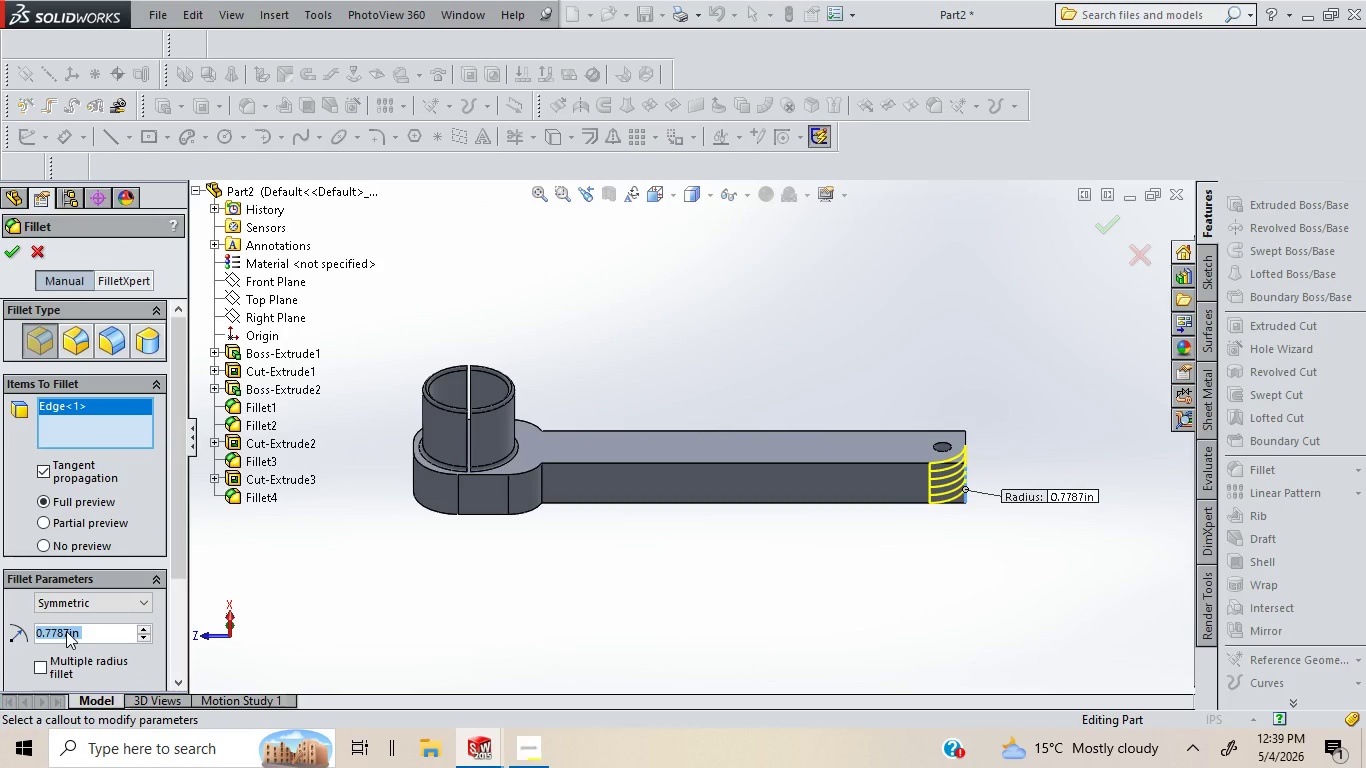 
key(Backspace)
type(0.6in)
 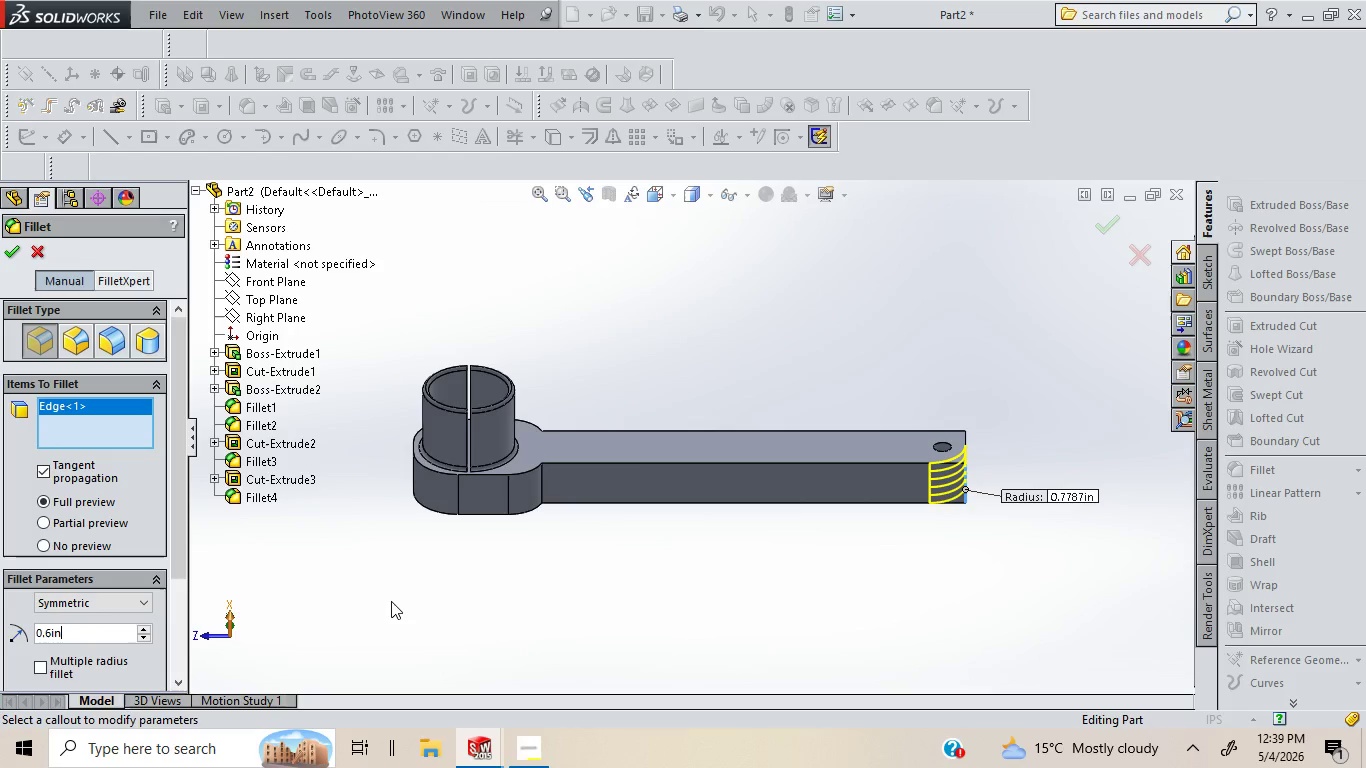 
left_click([393, 601])
 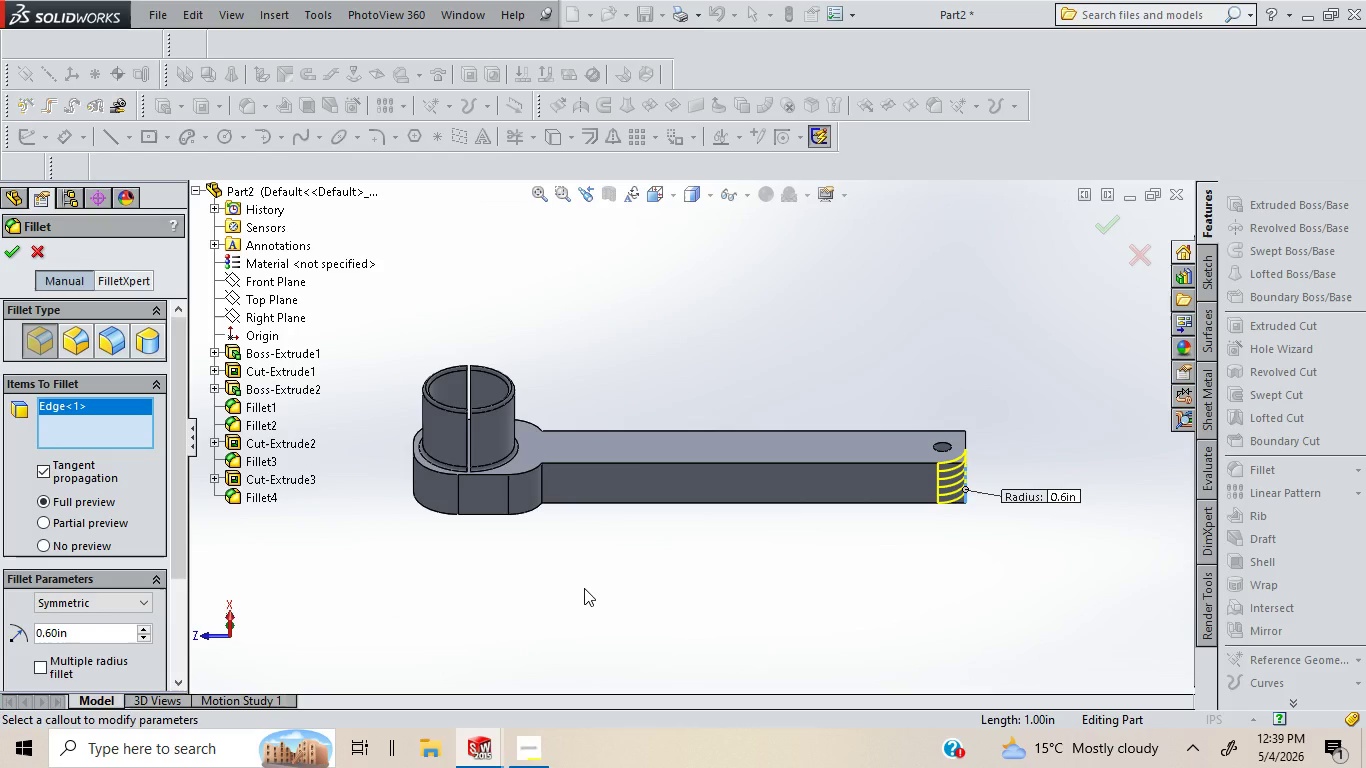 
key(ArrowDown)
 